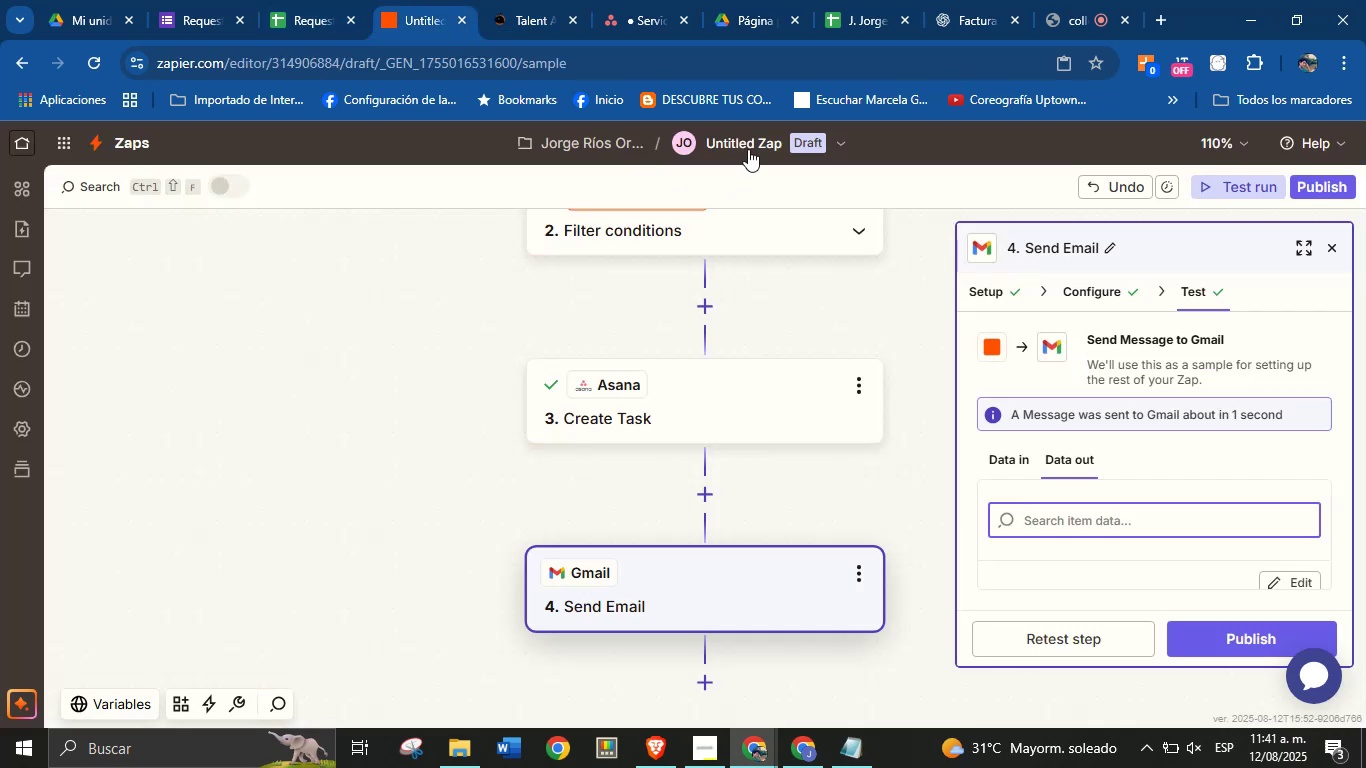 
left_click([748, 148])
 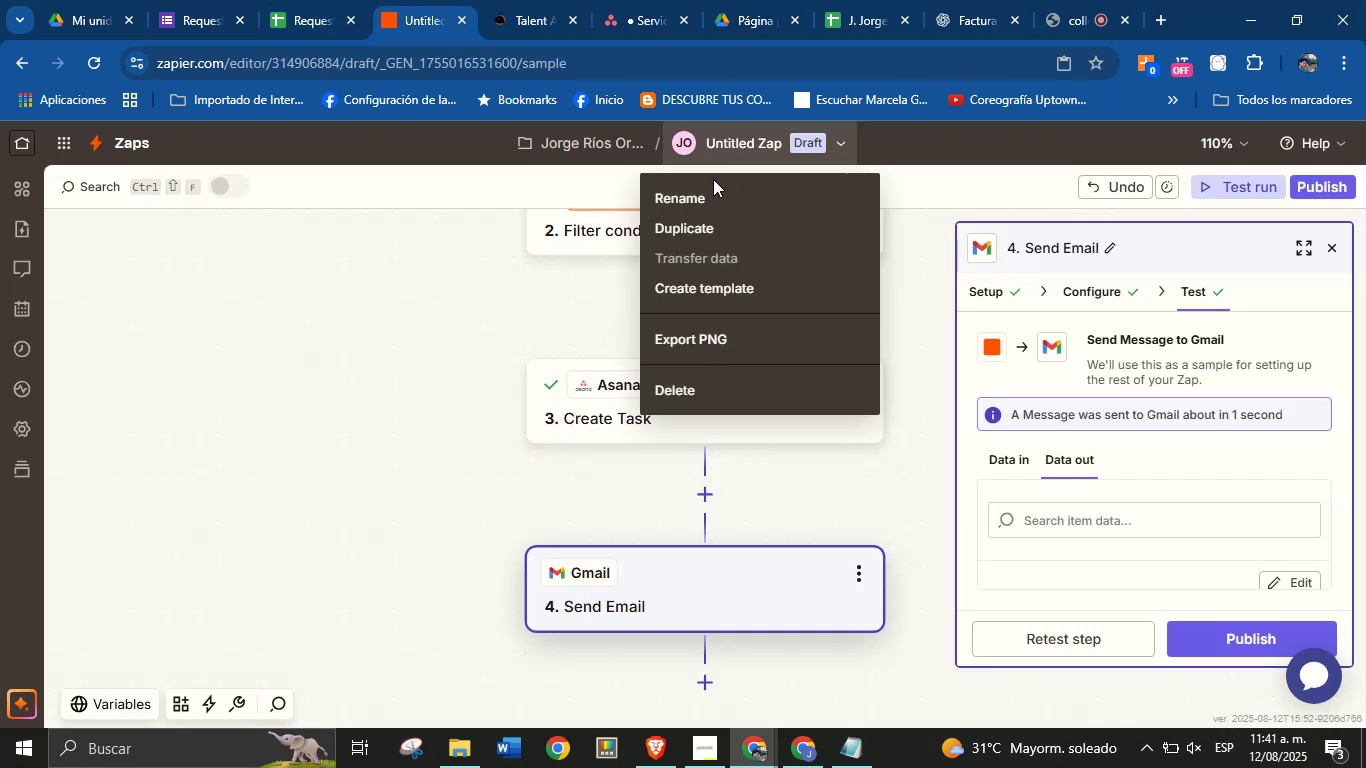 
left_click([700, 193])
 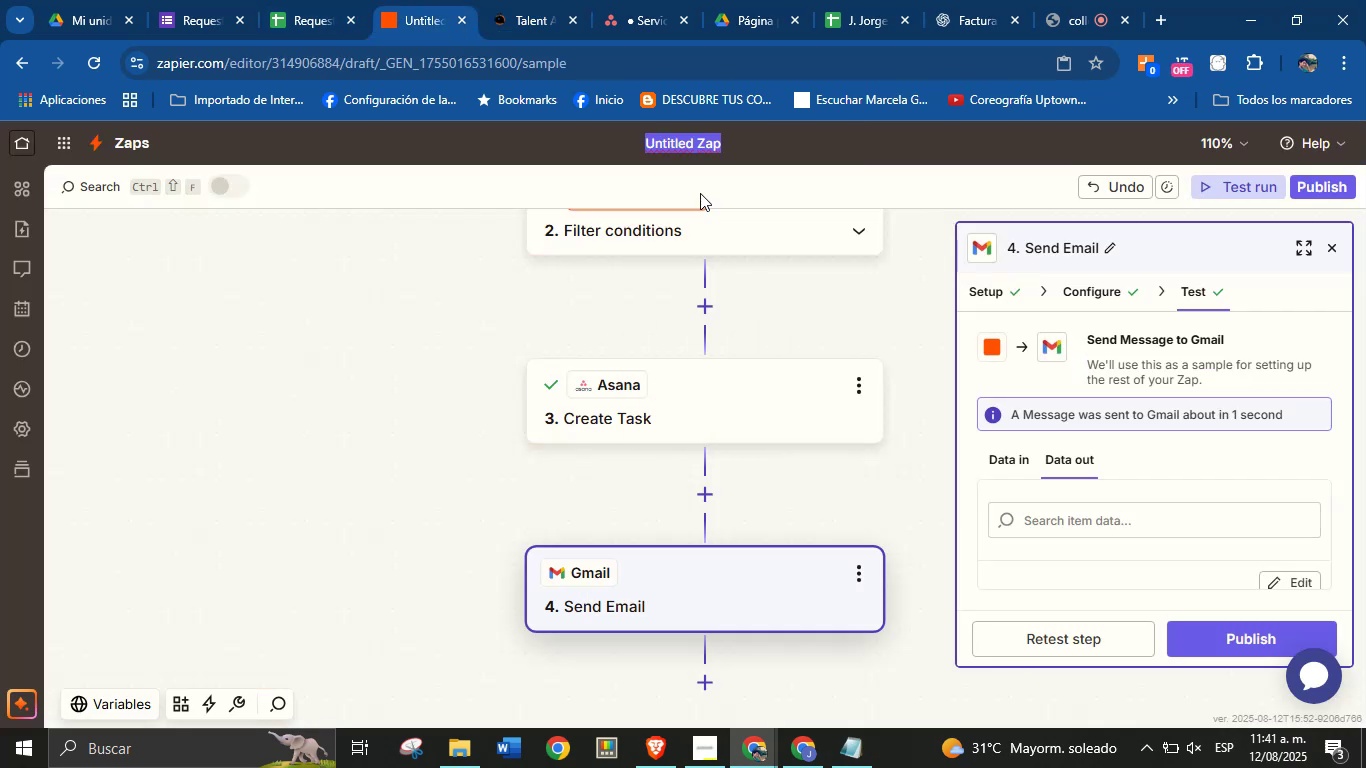 
type(Asana-PMC)
 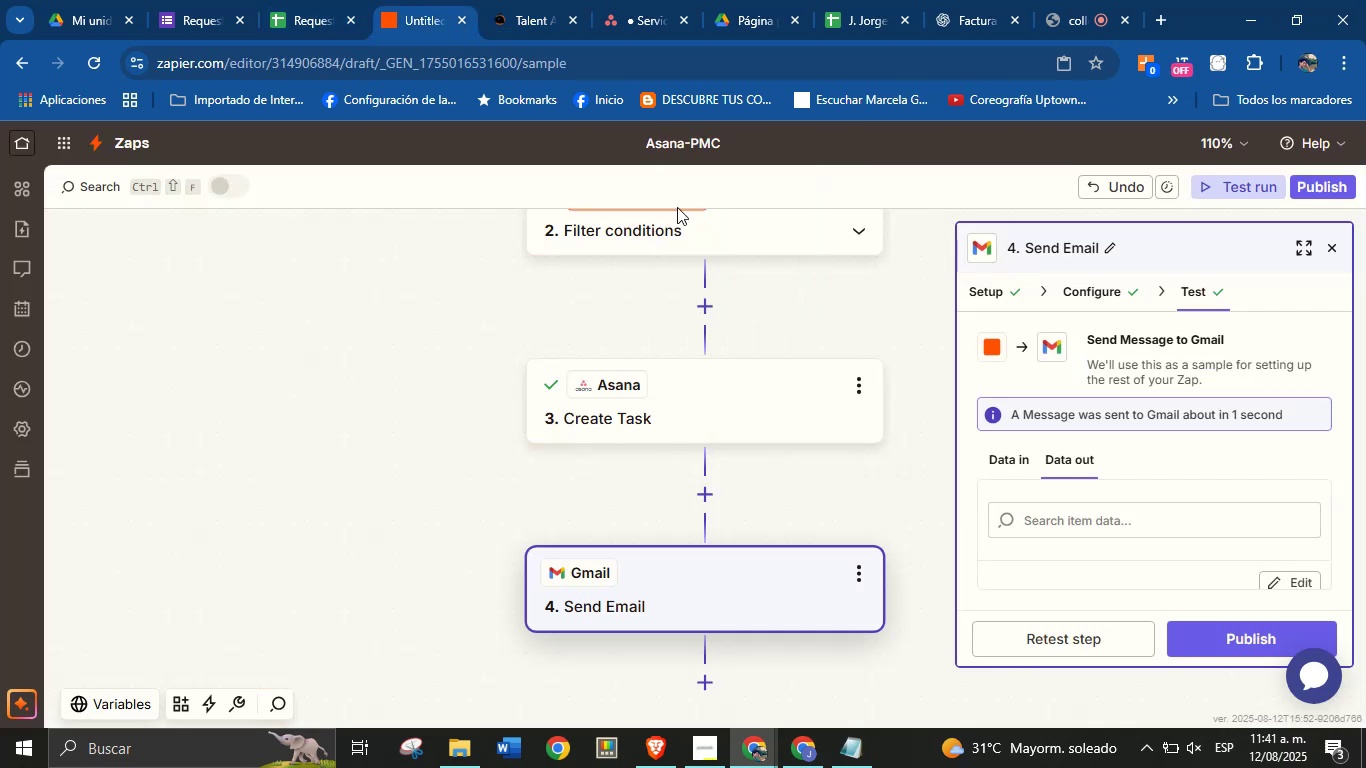 
left_click([505, 298])
 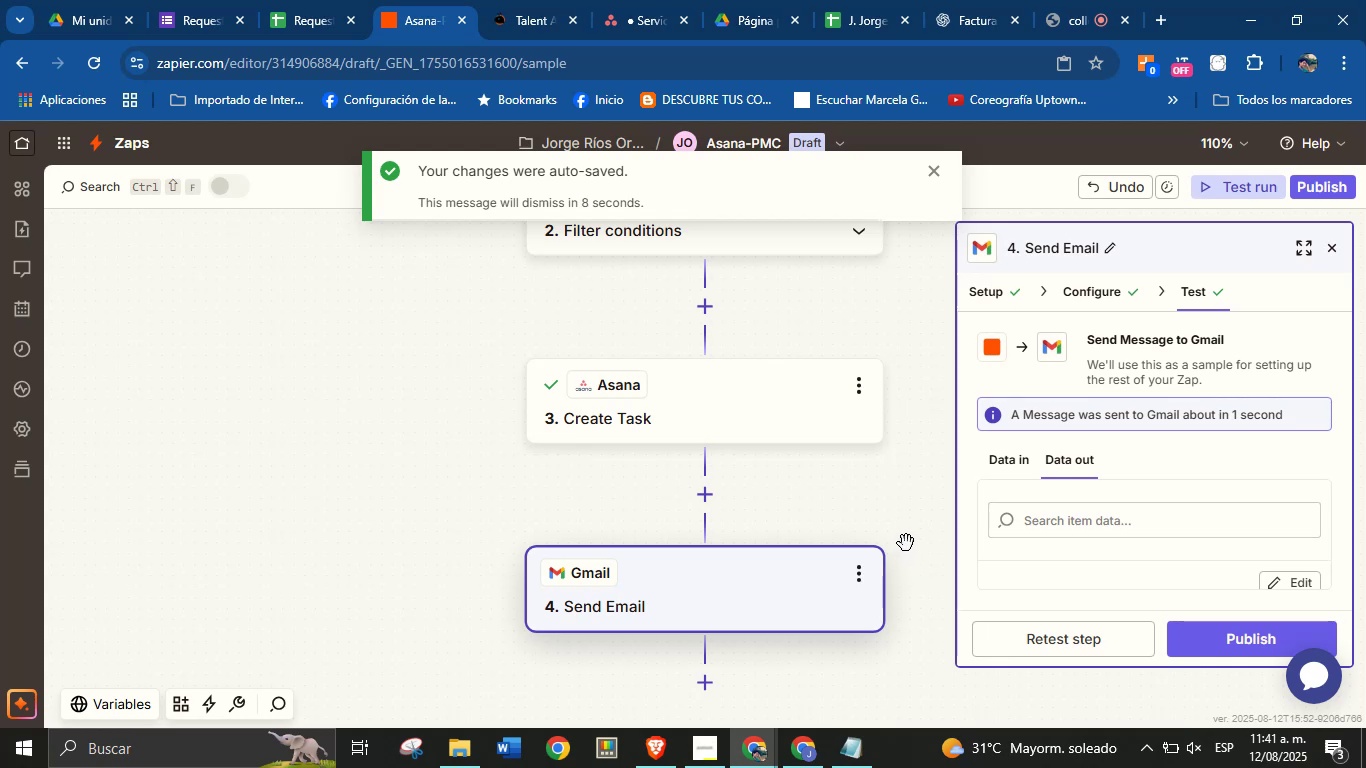 
scroll: coordinate [793, 454], scroll_direction: down, amount: 1.0
 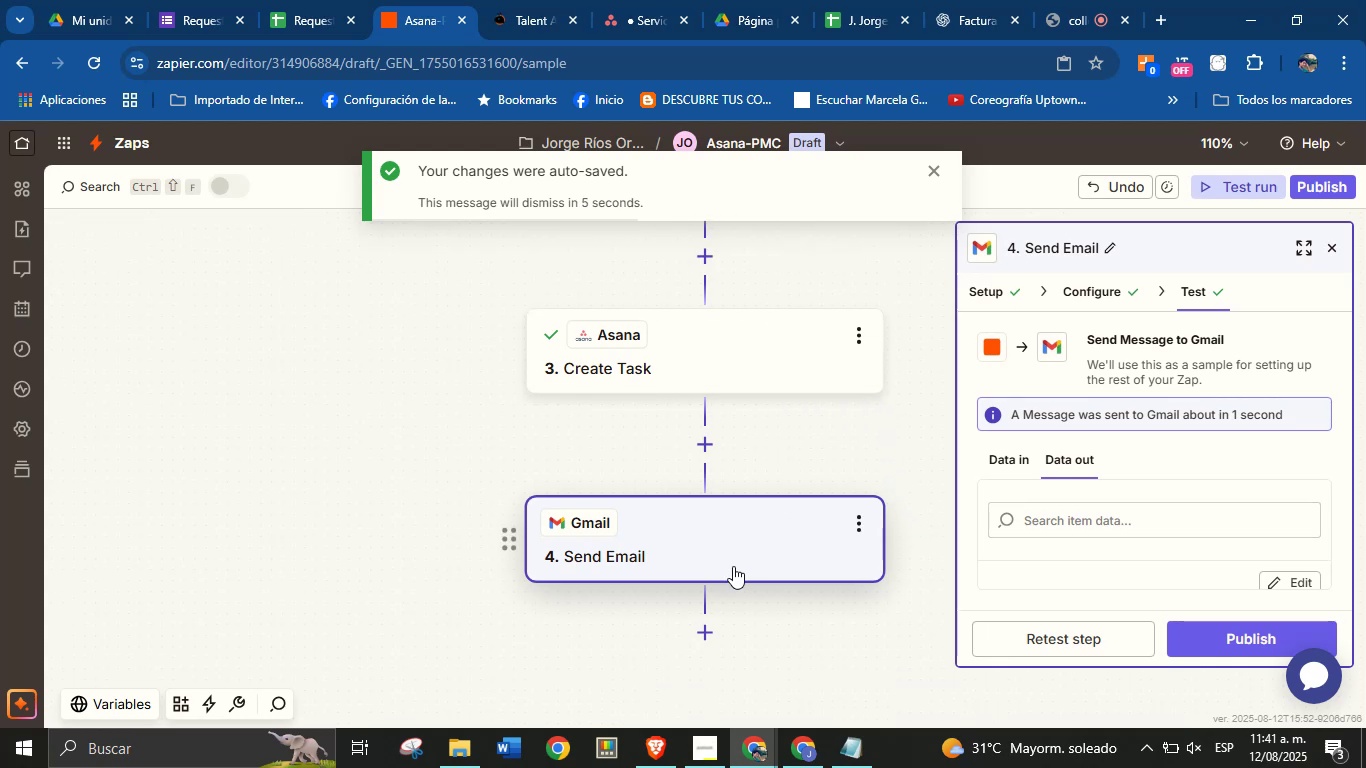 
left_click([698, 629])
 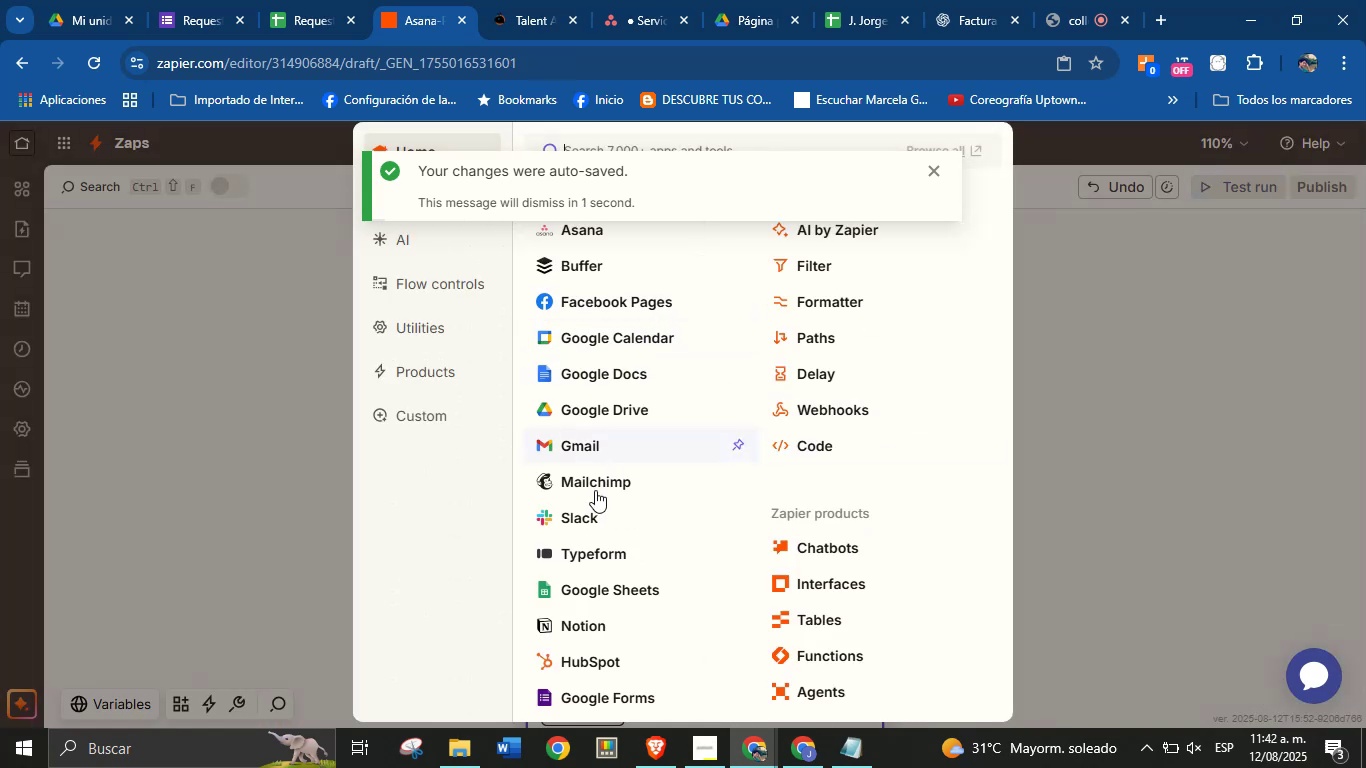 
left_click([581, 443])
 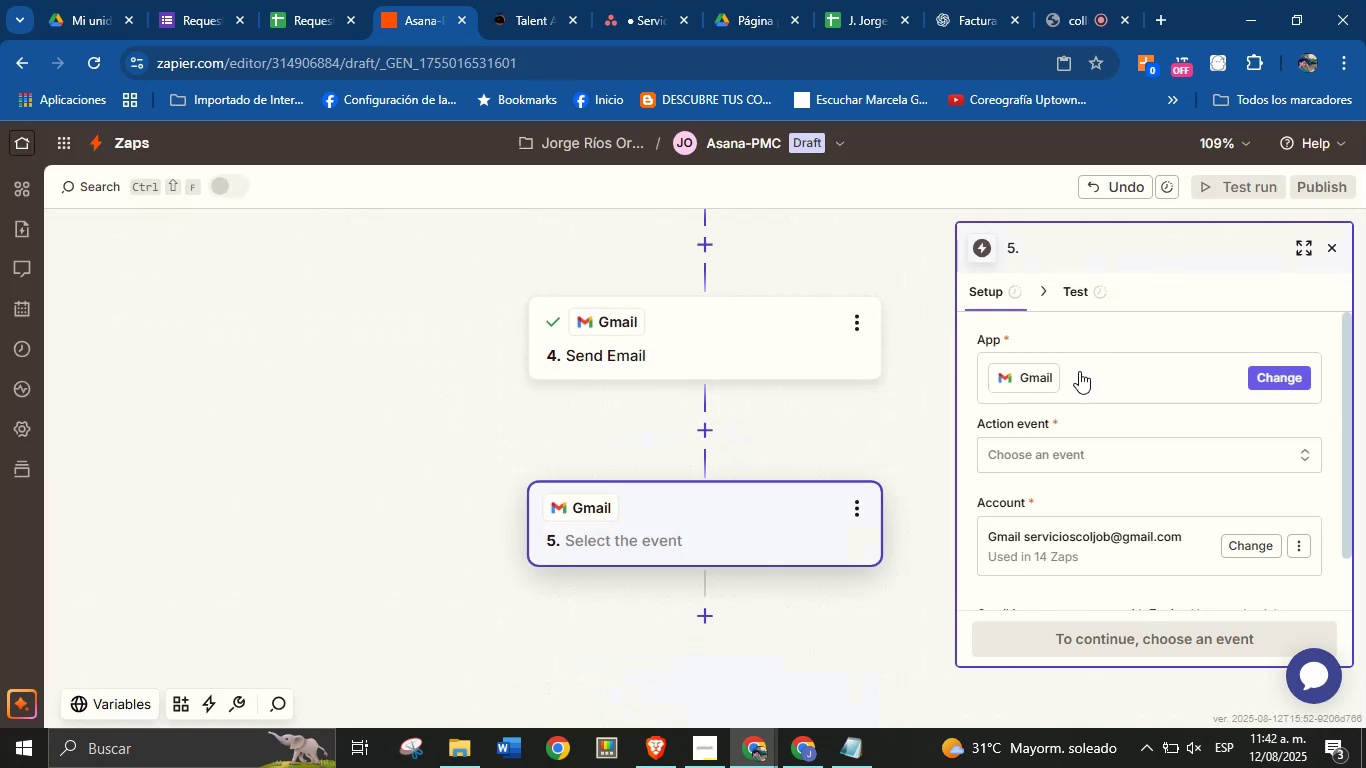 
left_click([1057, 450])
 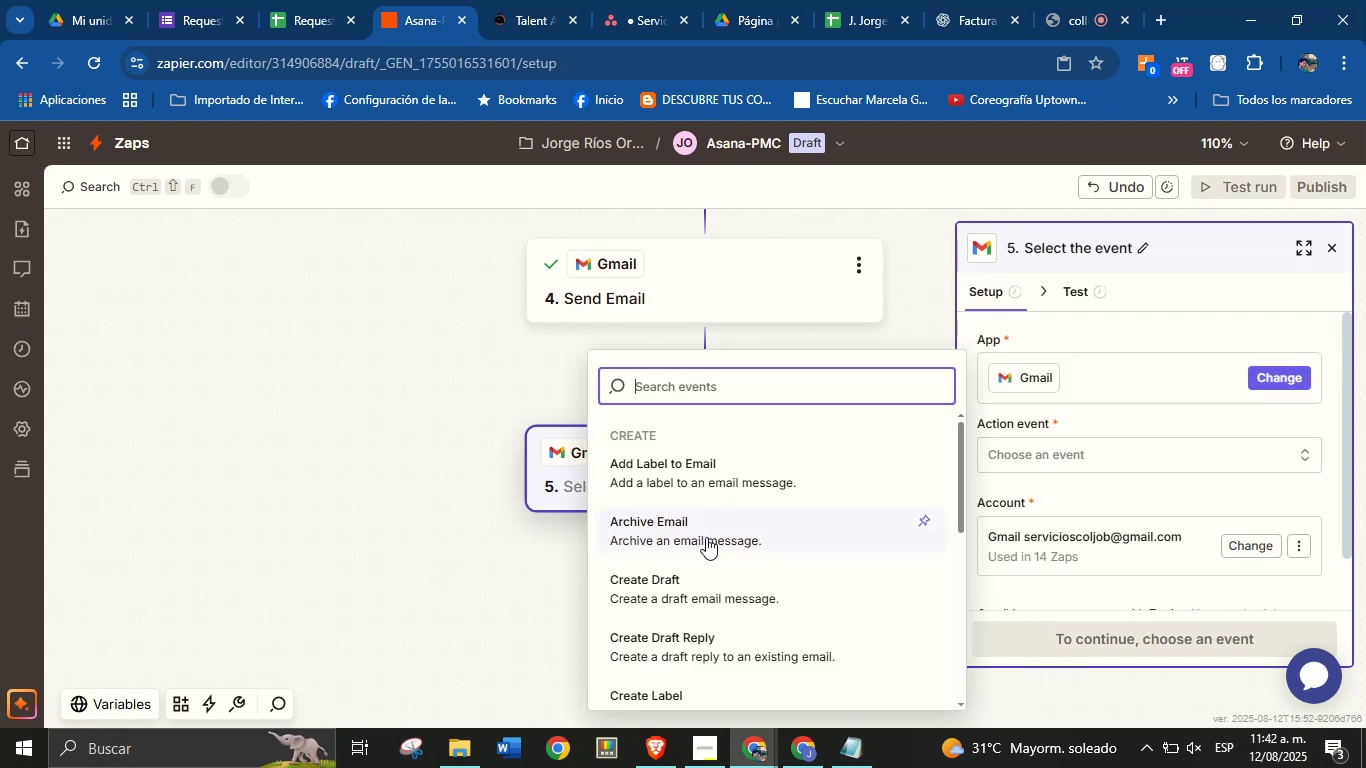 
type(send)
 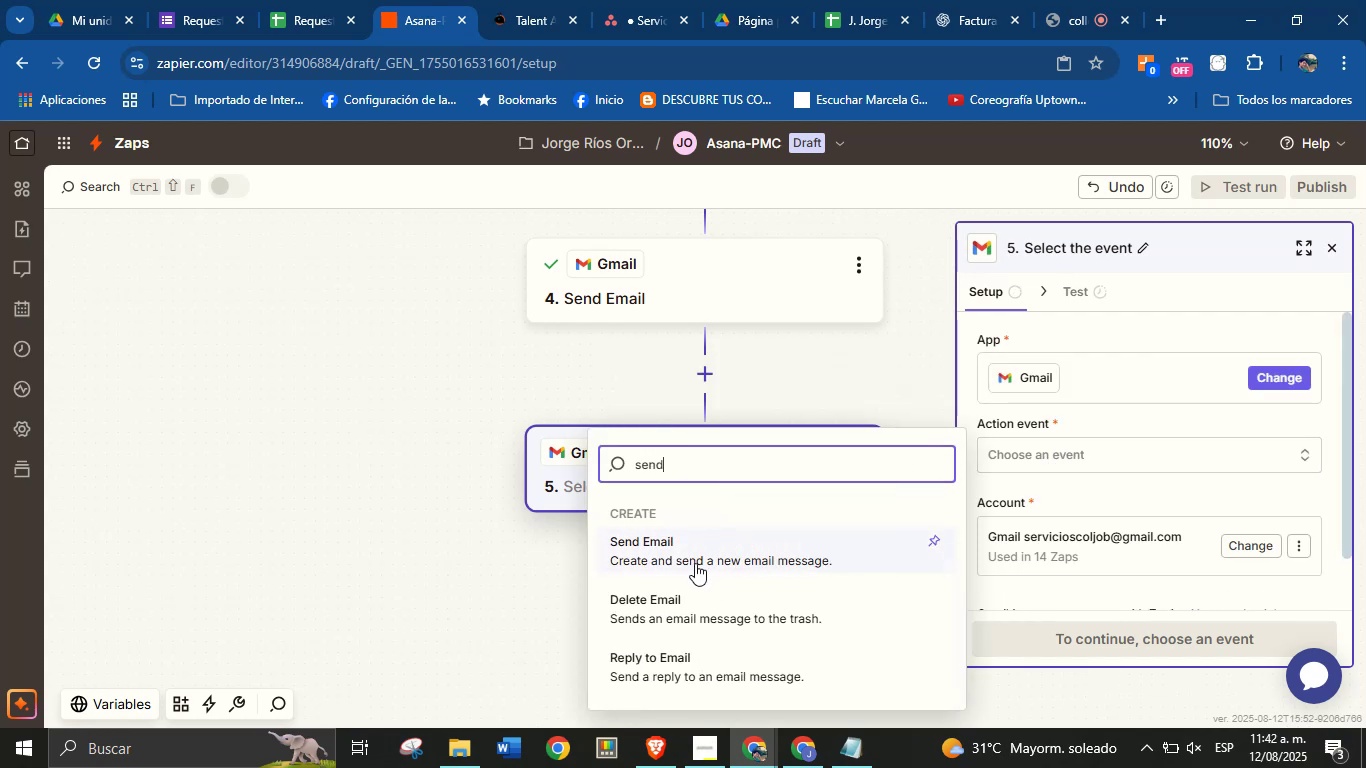 
left_click([696, 559])
 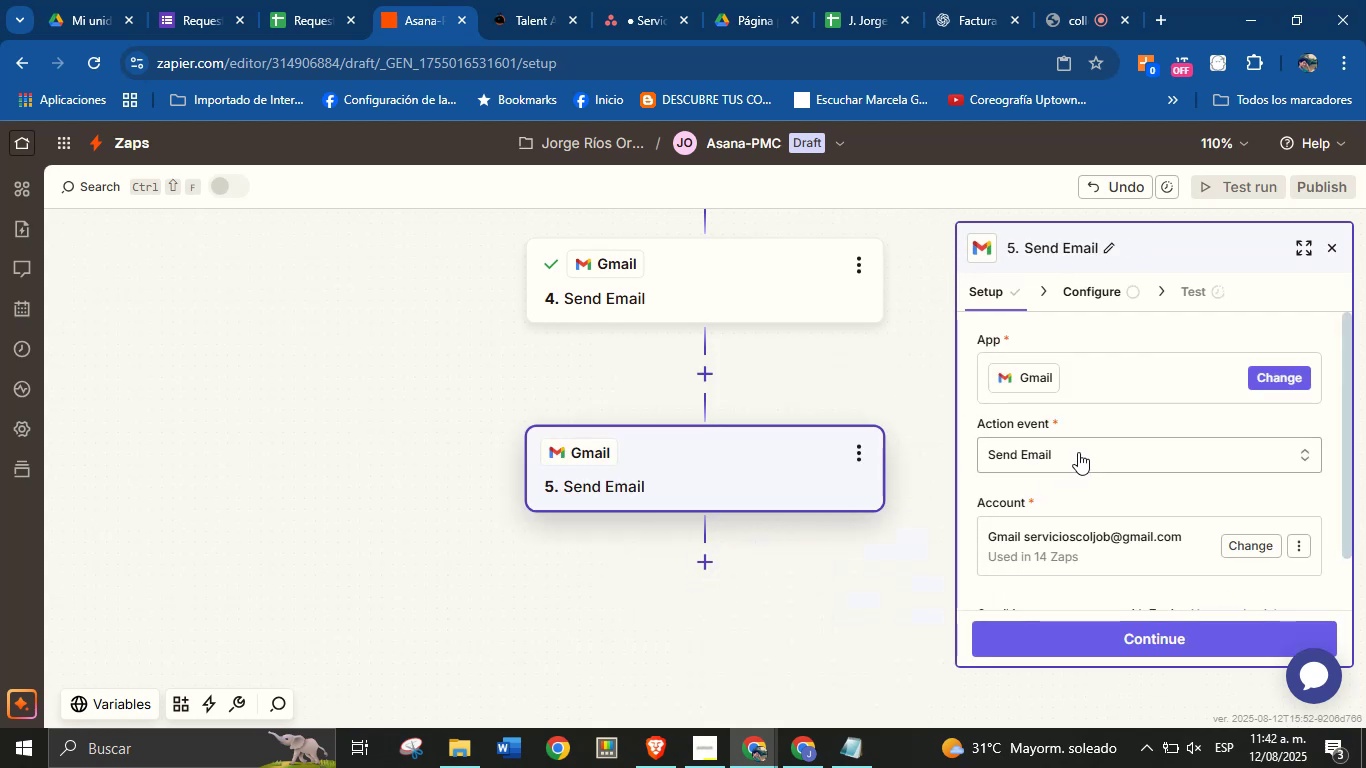 
scroll: coordinate [1092, 502], scroll_direction: down, amount: 2.0
 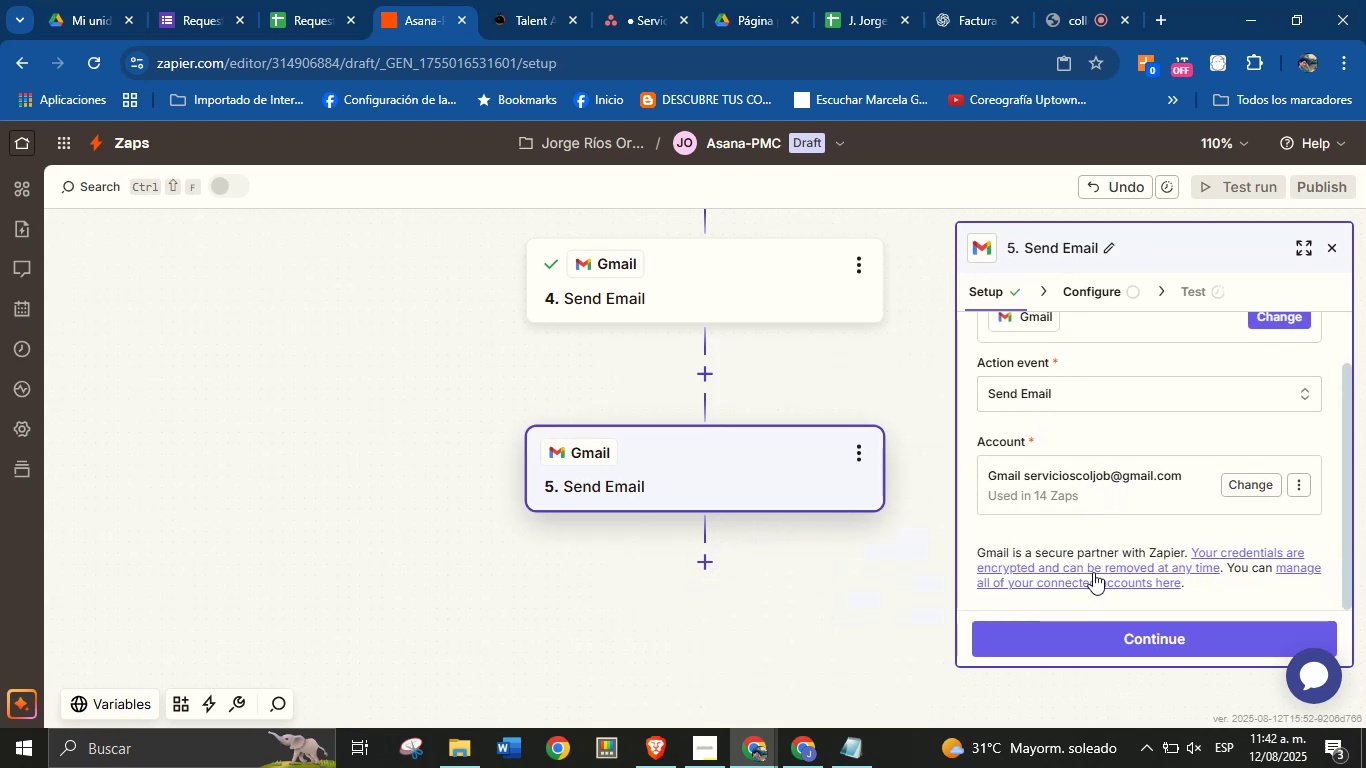 
left_click([1101, 624])
 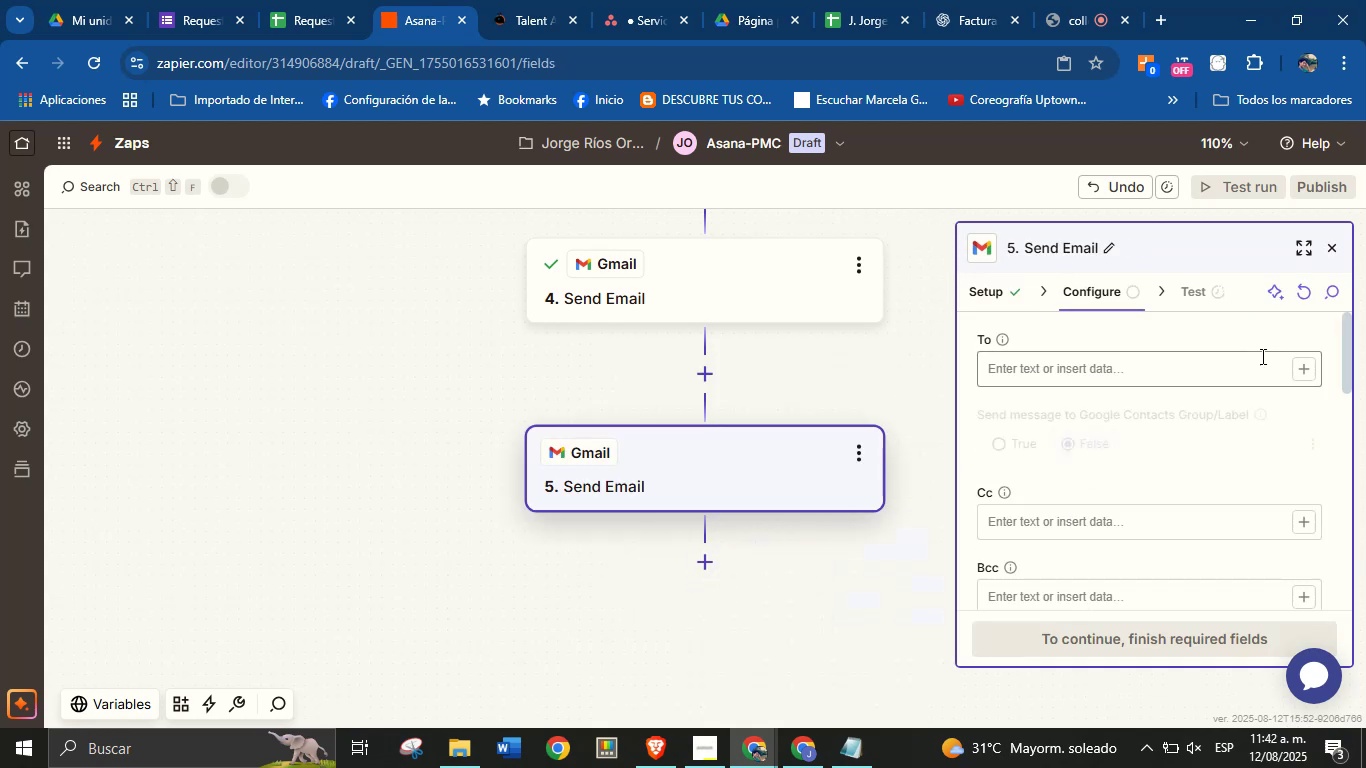 
left_click([1294, 371])
 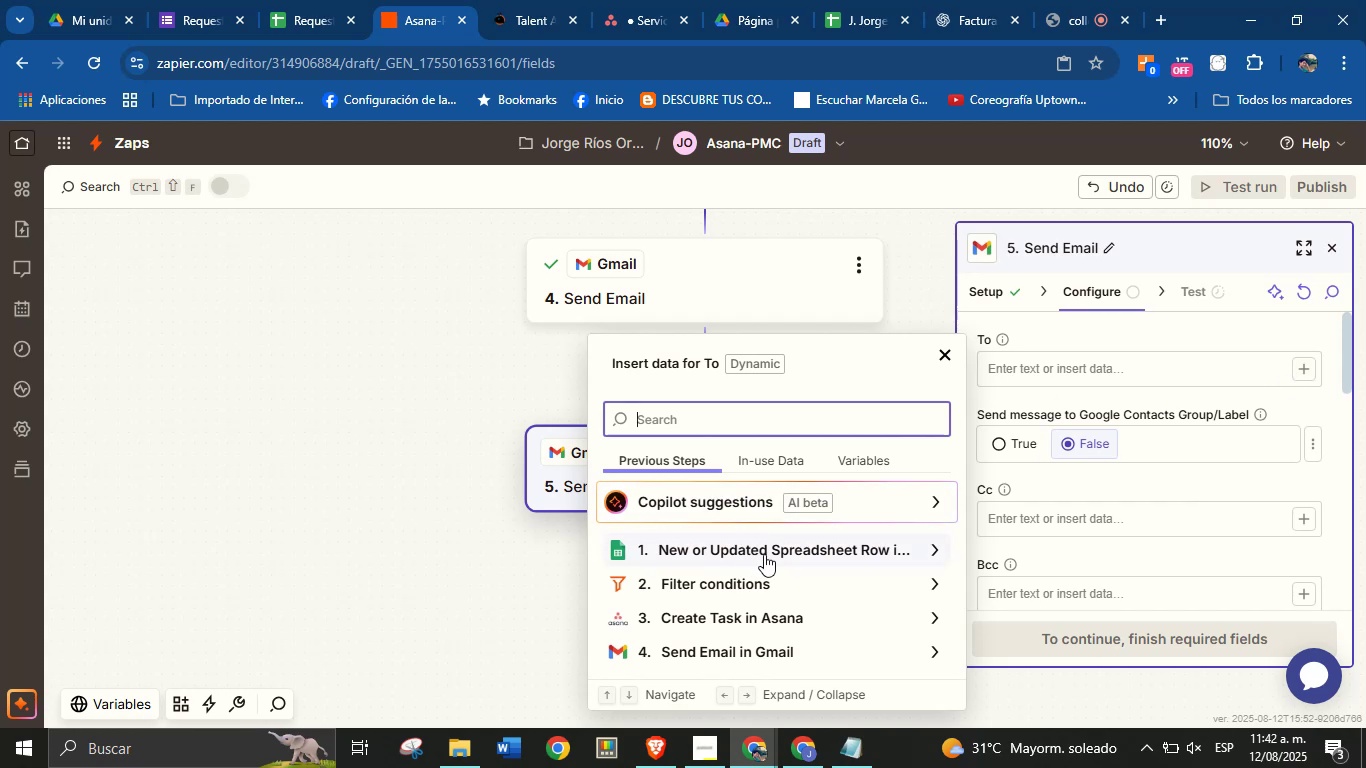 
scroll: coordinate [794, 567], scroll_direction: up, amount: 1.0
 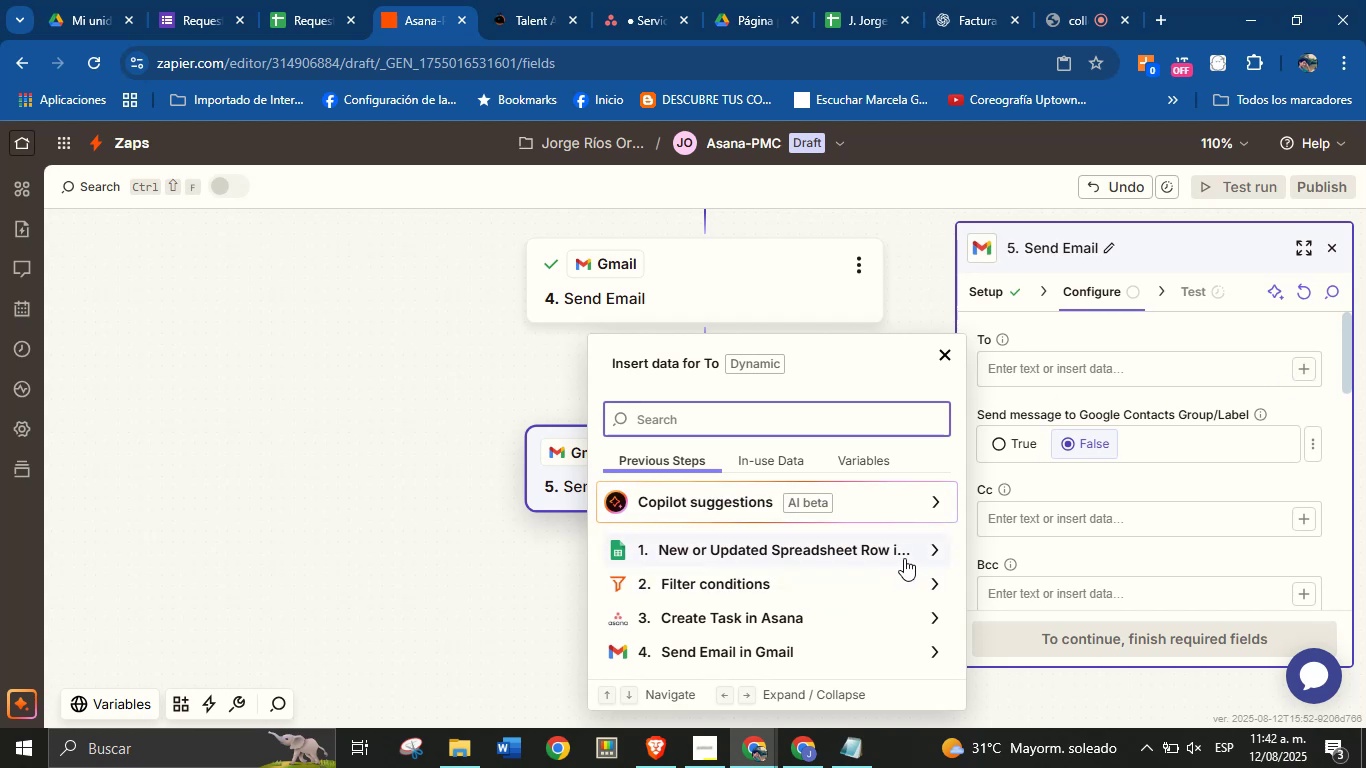 
left_click([936, 548])
 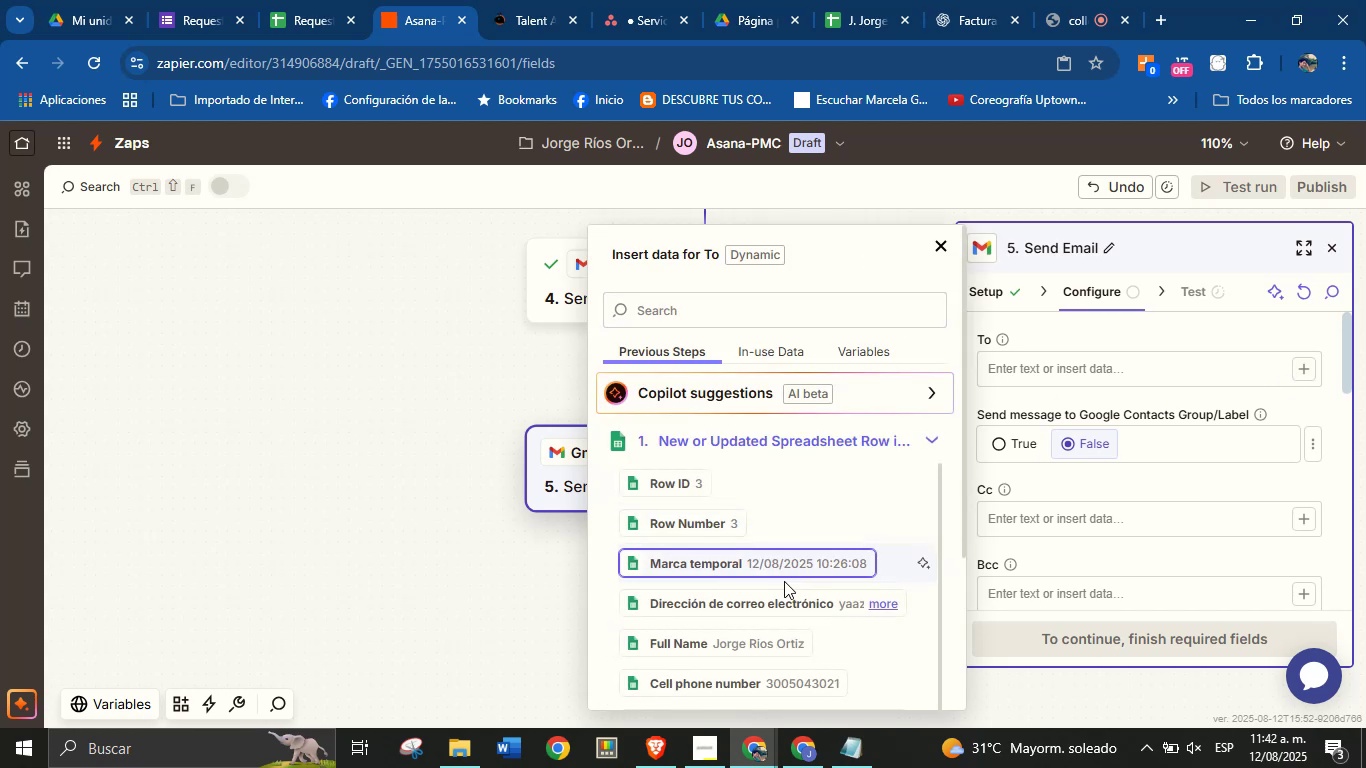 
left_click([783, 604])
 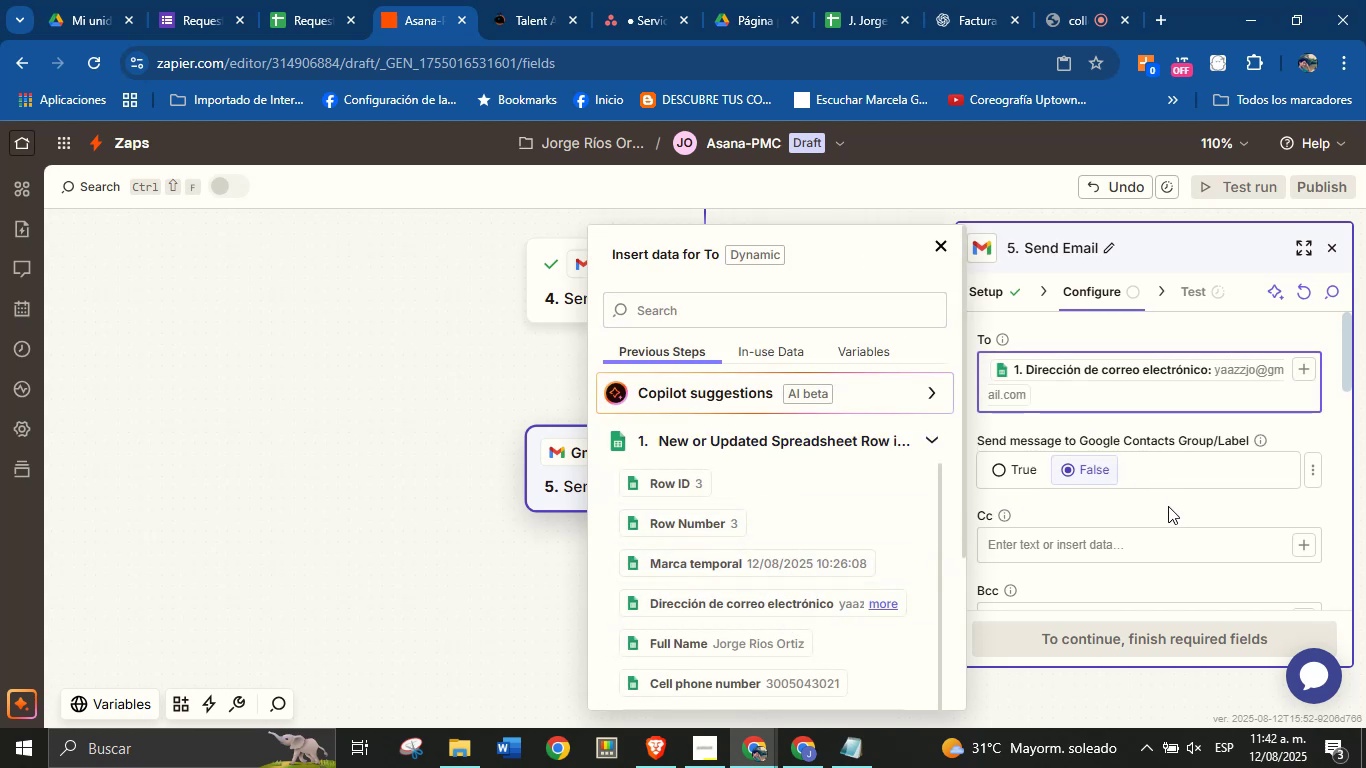 
left_click([1168, 508])
 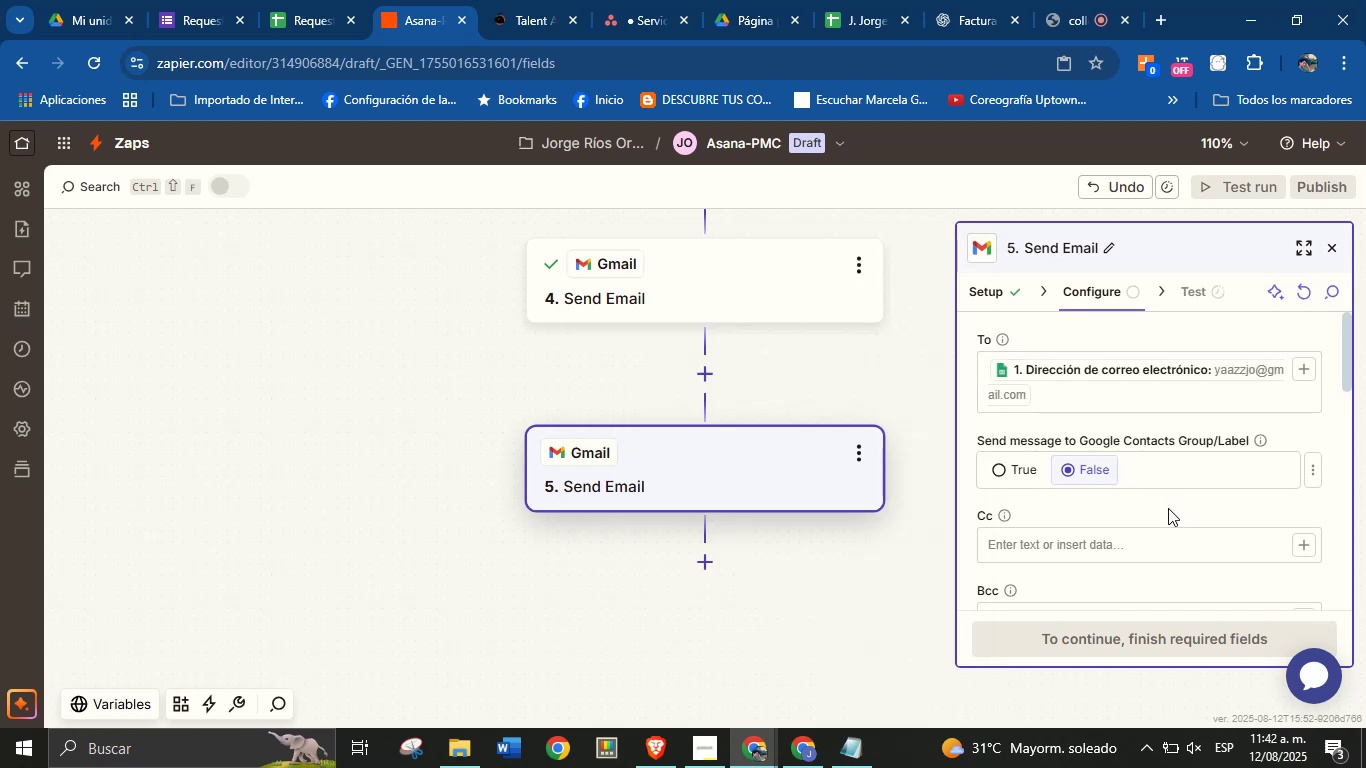 
scroll: coordinate [1186, 485], scroll_direction: down, amount: 4.0
 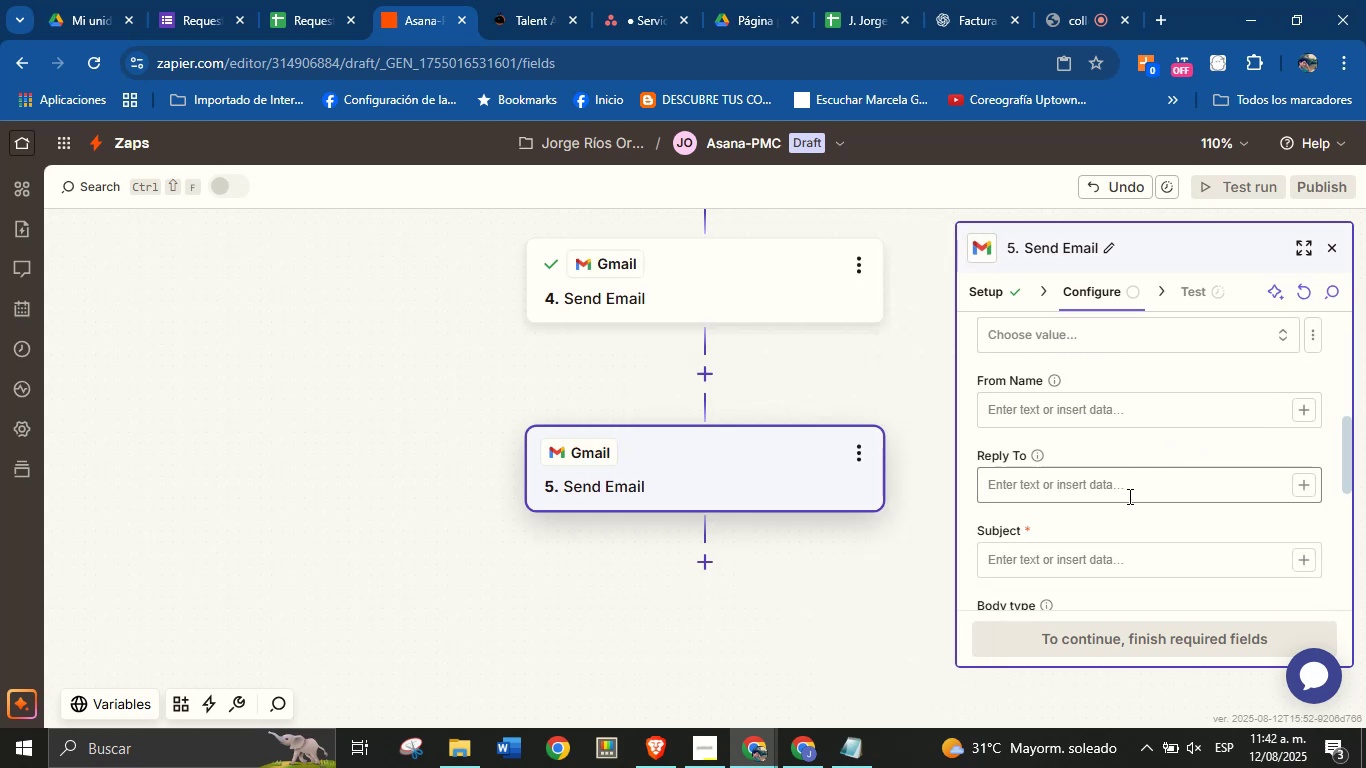 
left_click([1121, 559])
 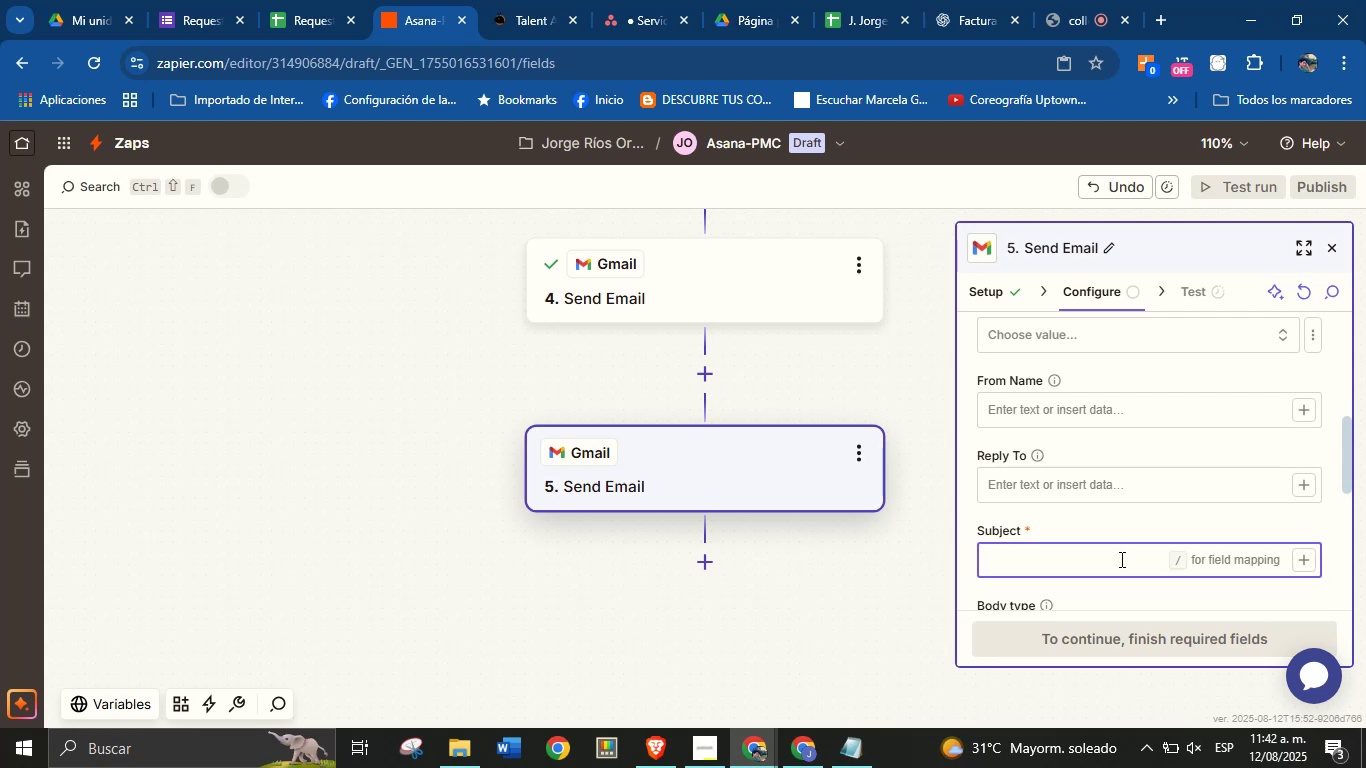 
type(Jorge from CoLJob)
key(Backspace)
key(Backspace)
key(Backspace)
key(Backspace)
type(lJob)
 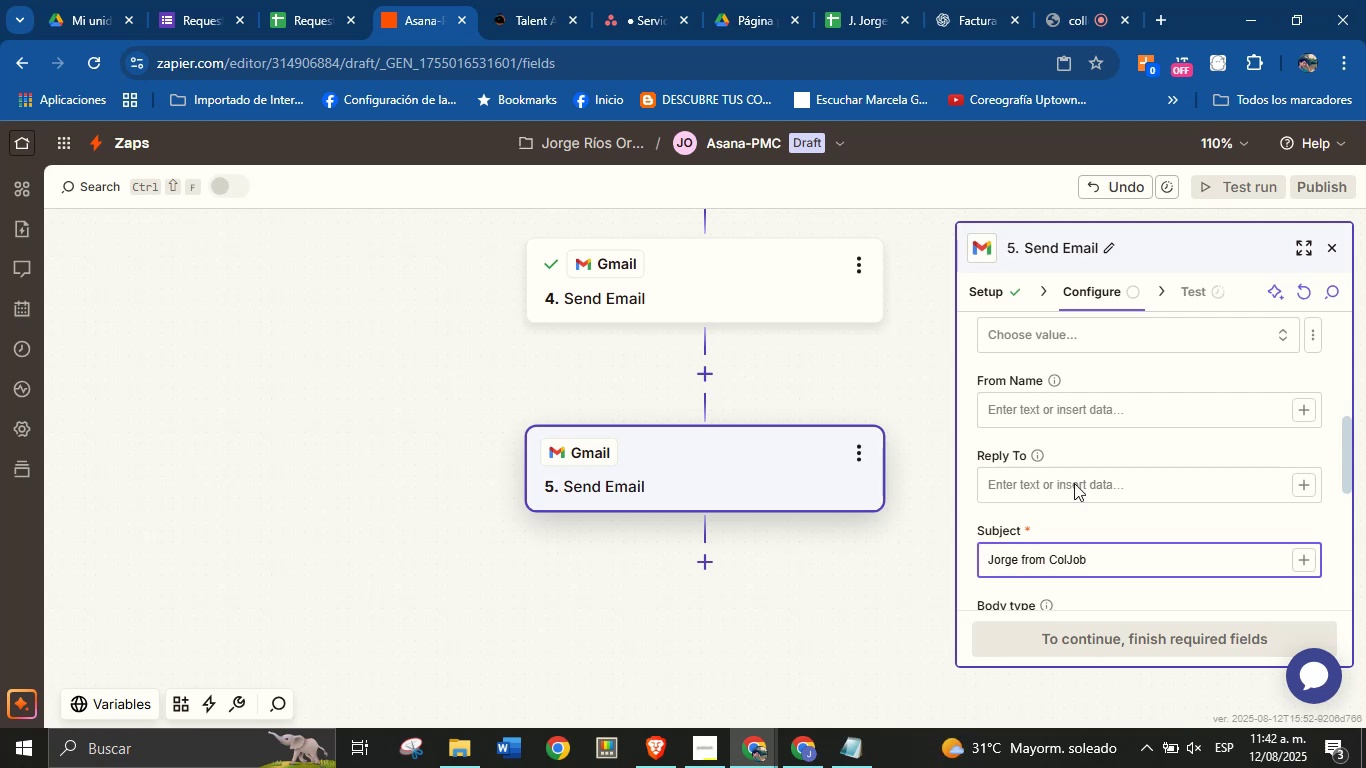 
scroll: coordinate [1069, 464], scroll_direction: down, amount: 2.0
 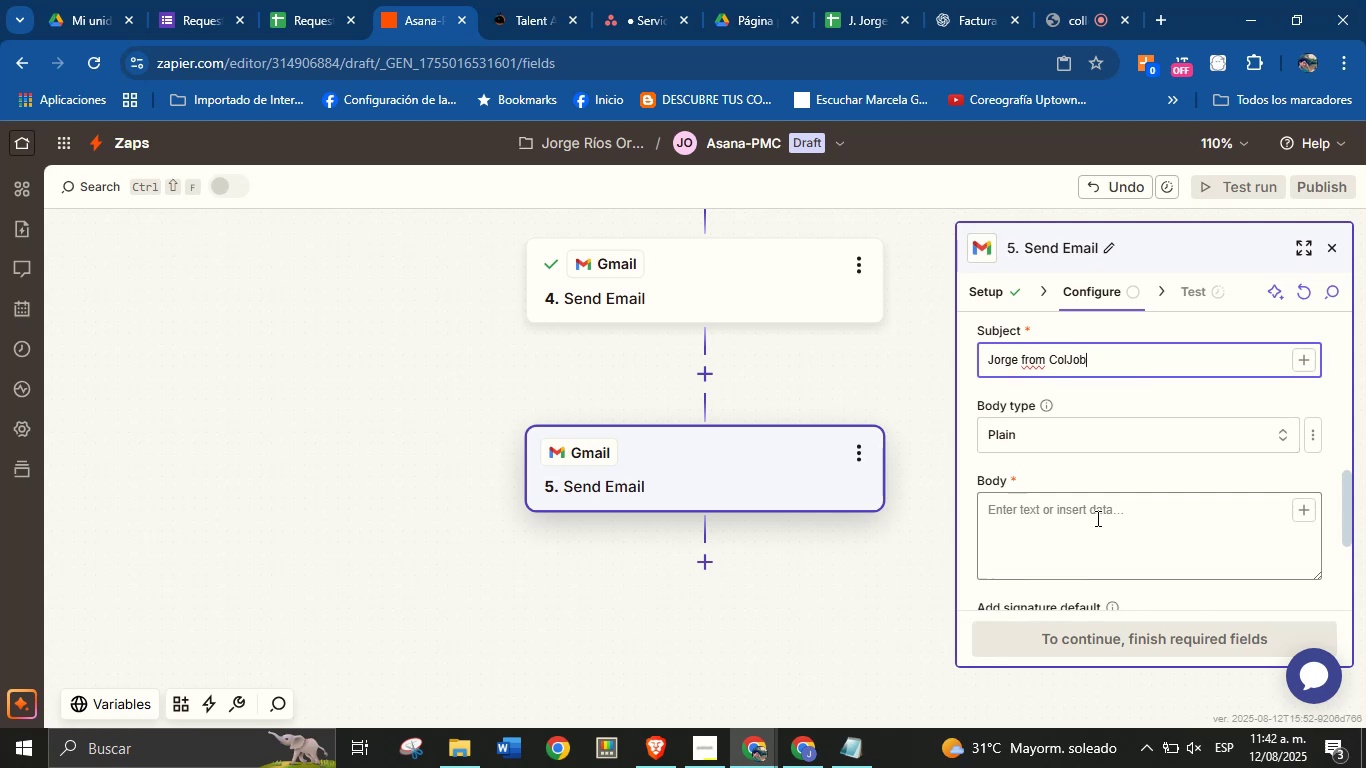 
left_click([1096, 524])
 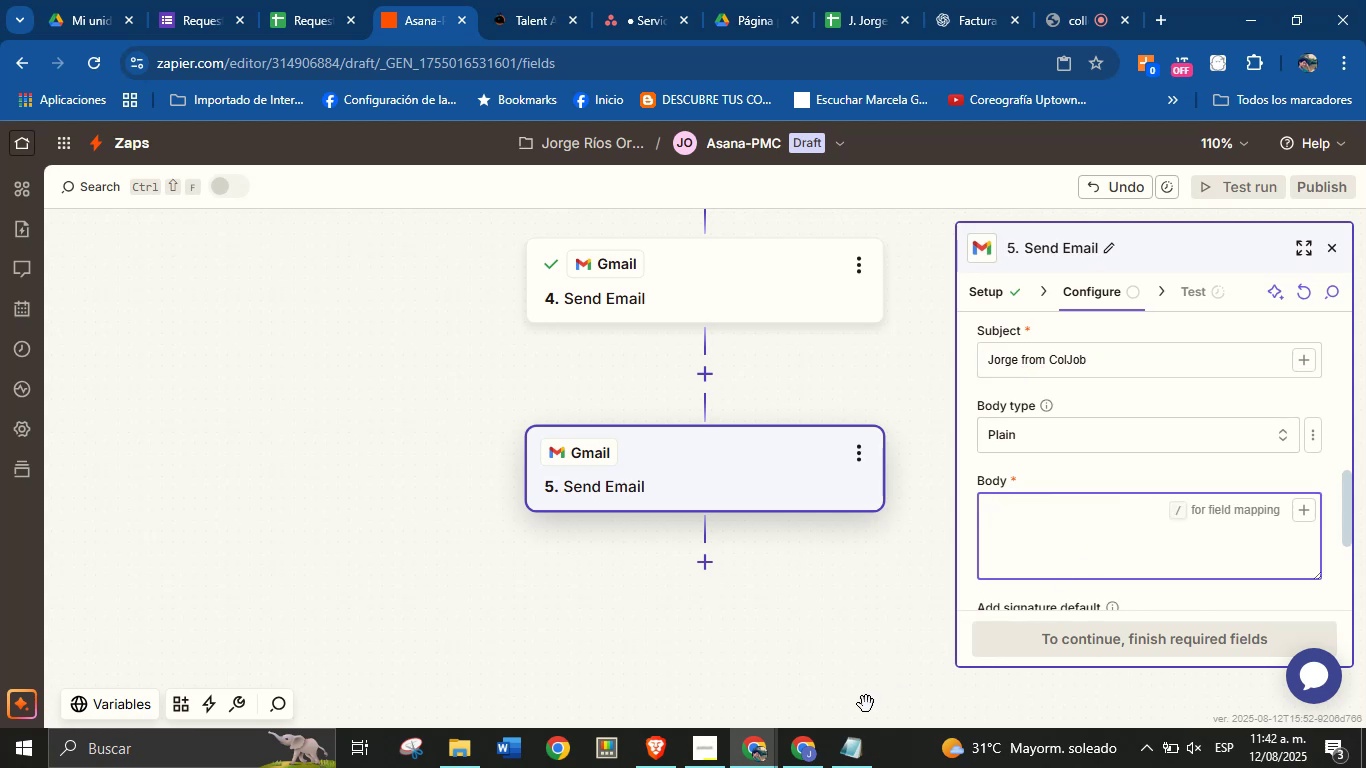 
left_click([865, 745])
 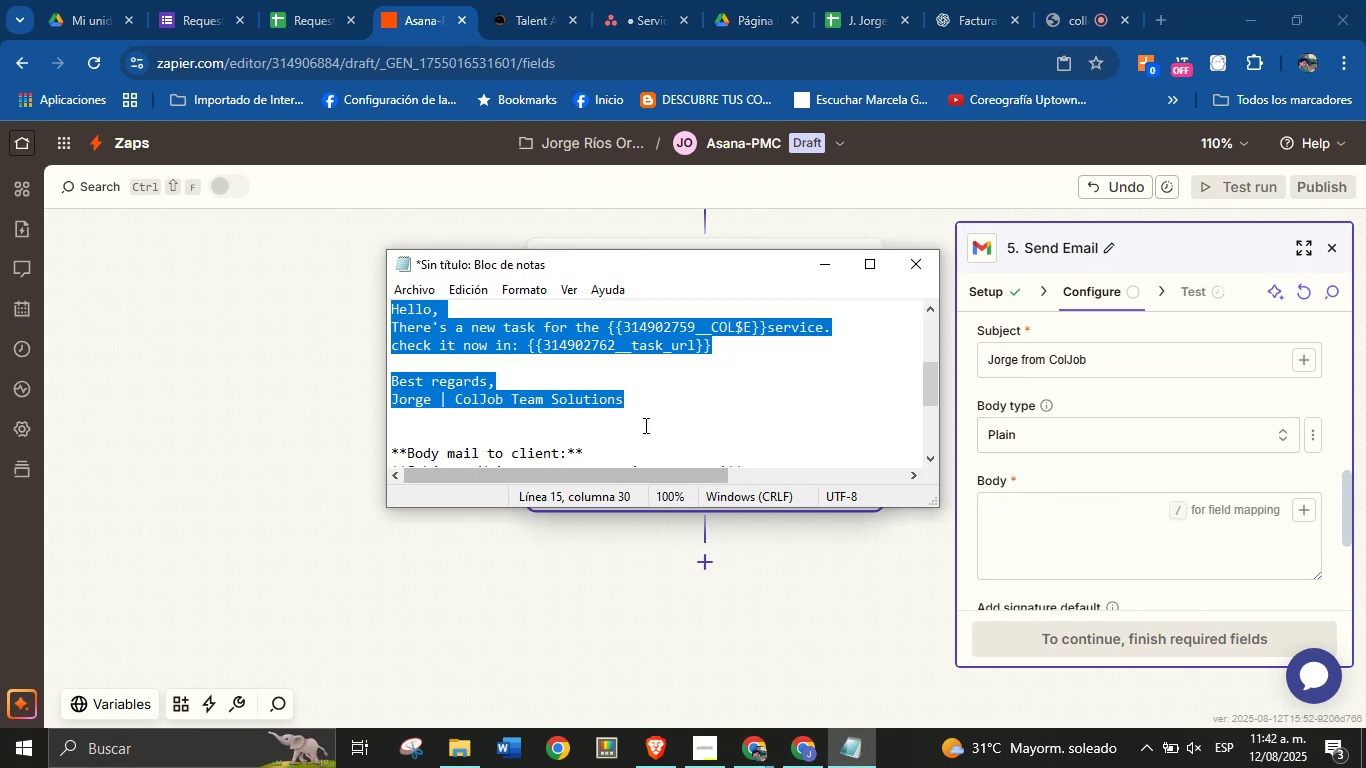 
scroll: coordinate [550, 415], scroll_direction: up, amount: 4.0
 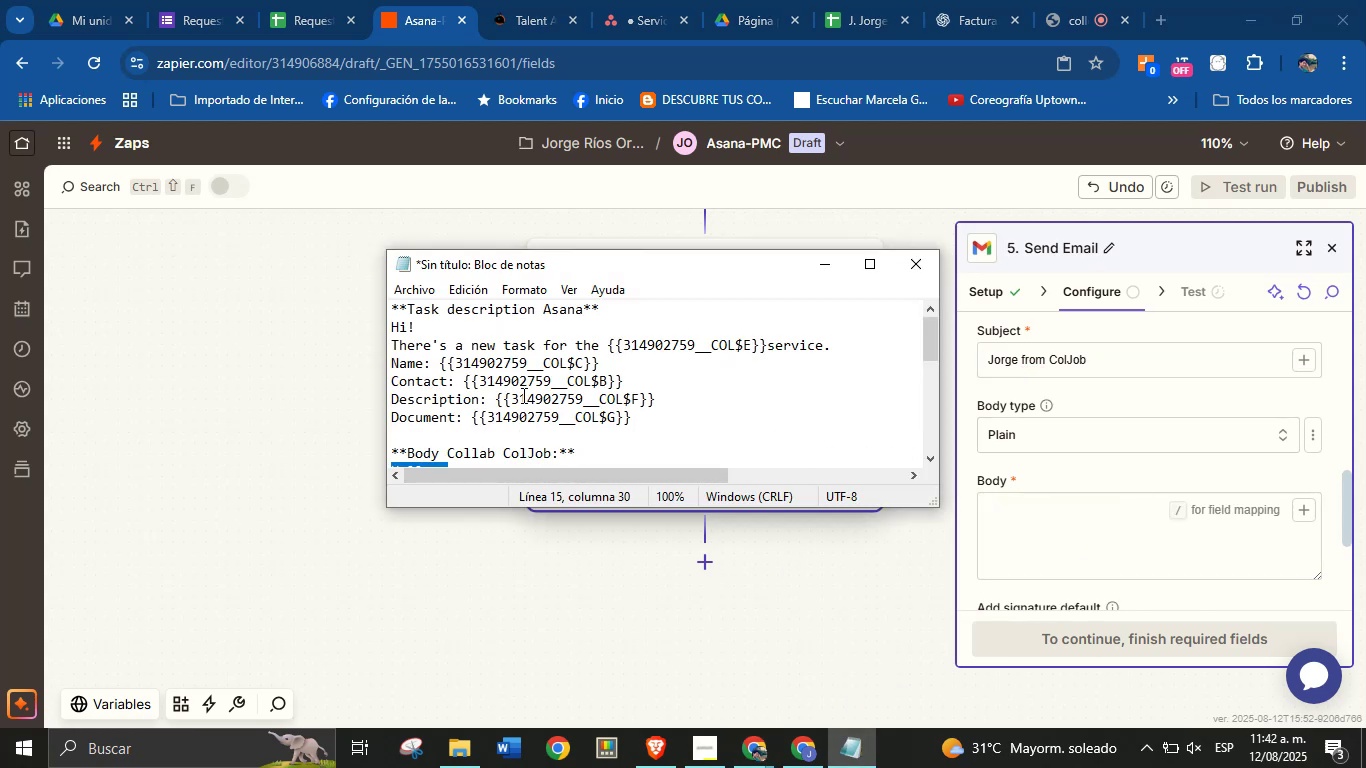 
scroll: coordinate [553, 390], scroll_direction: down, amount: 2.0
 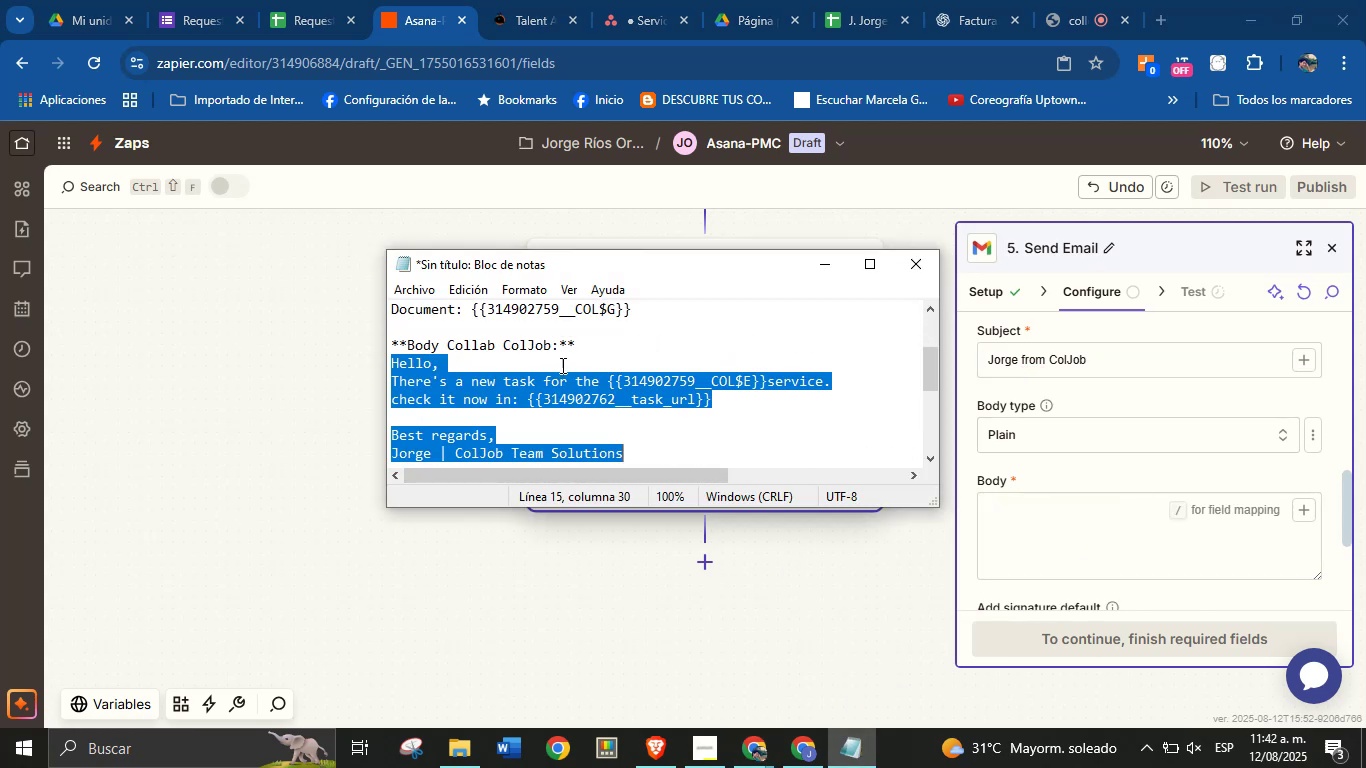 
left_click([565, 353])
 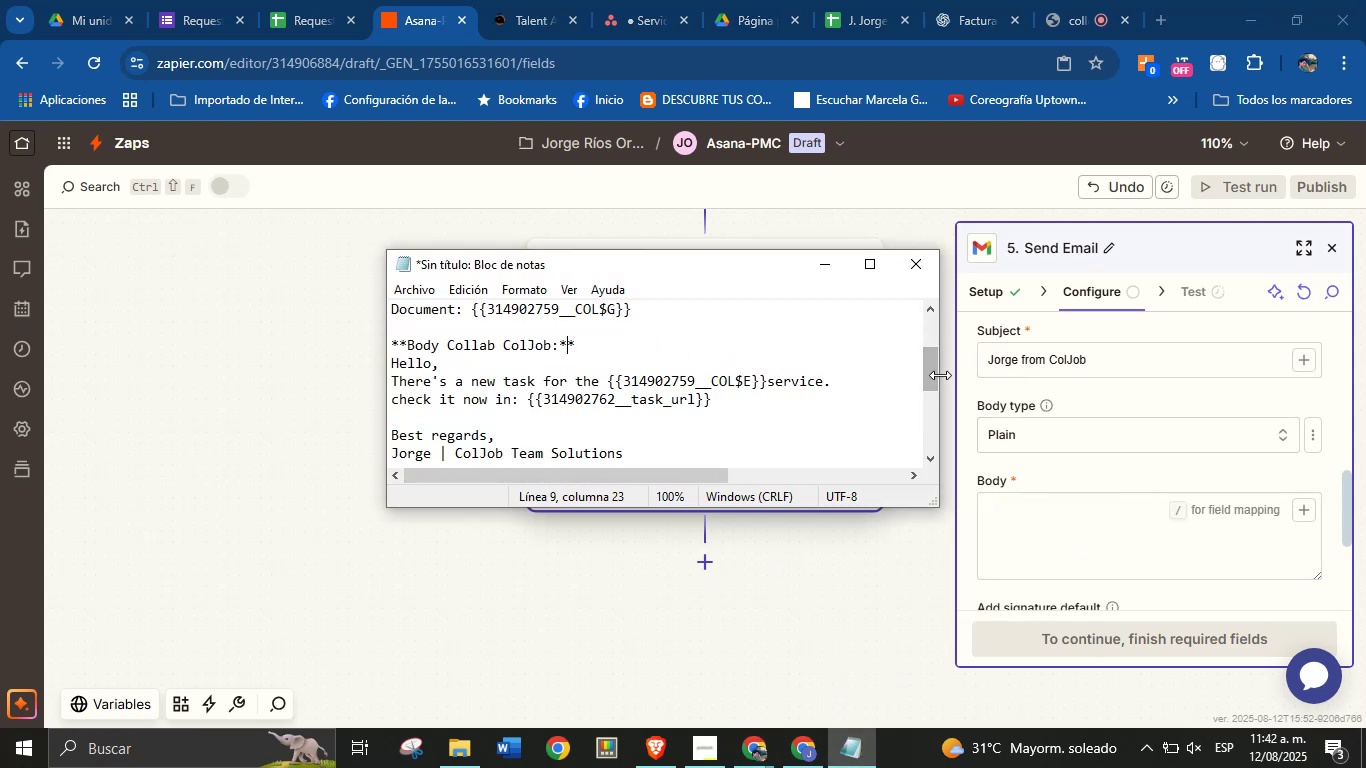 
left_click_drag(start_coordinate=[932, 374], to_coordinate=[922, 421])
 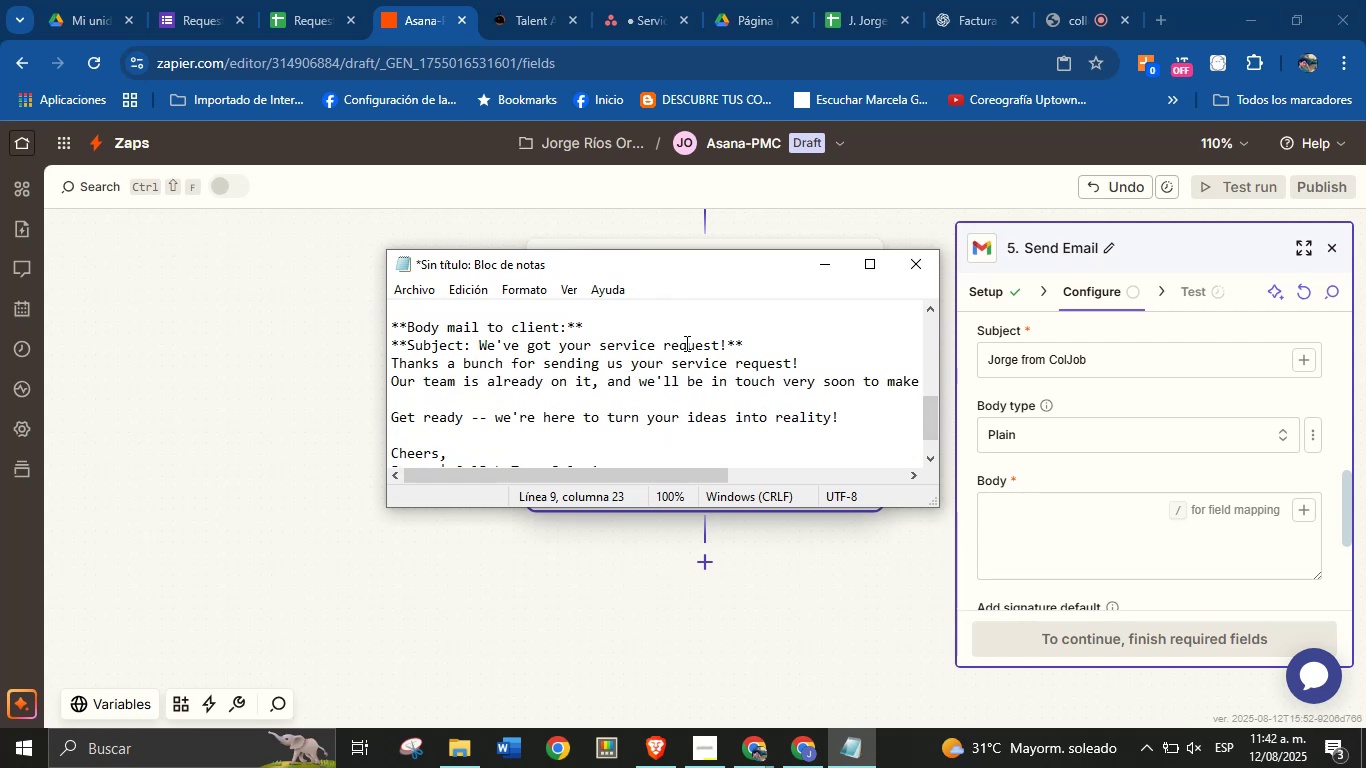 
left_click_drag(start_coordinate=[725, 345], to_coordinate=[479, 344])
 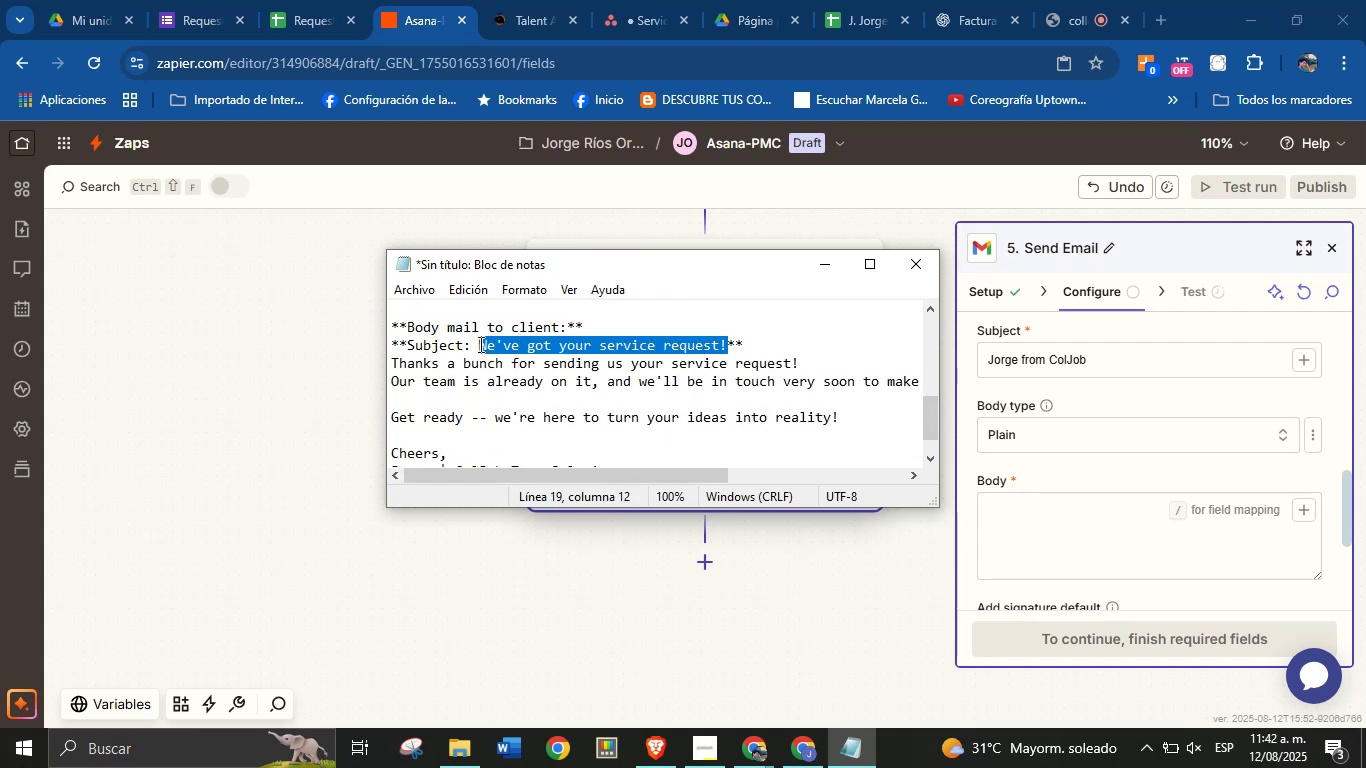 
key(Control+C)
 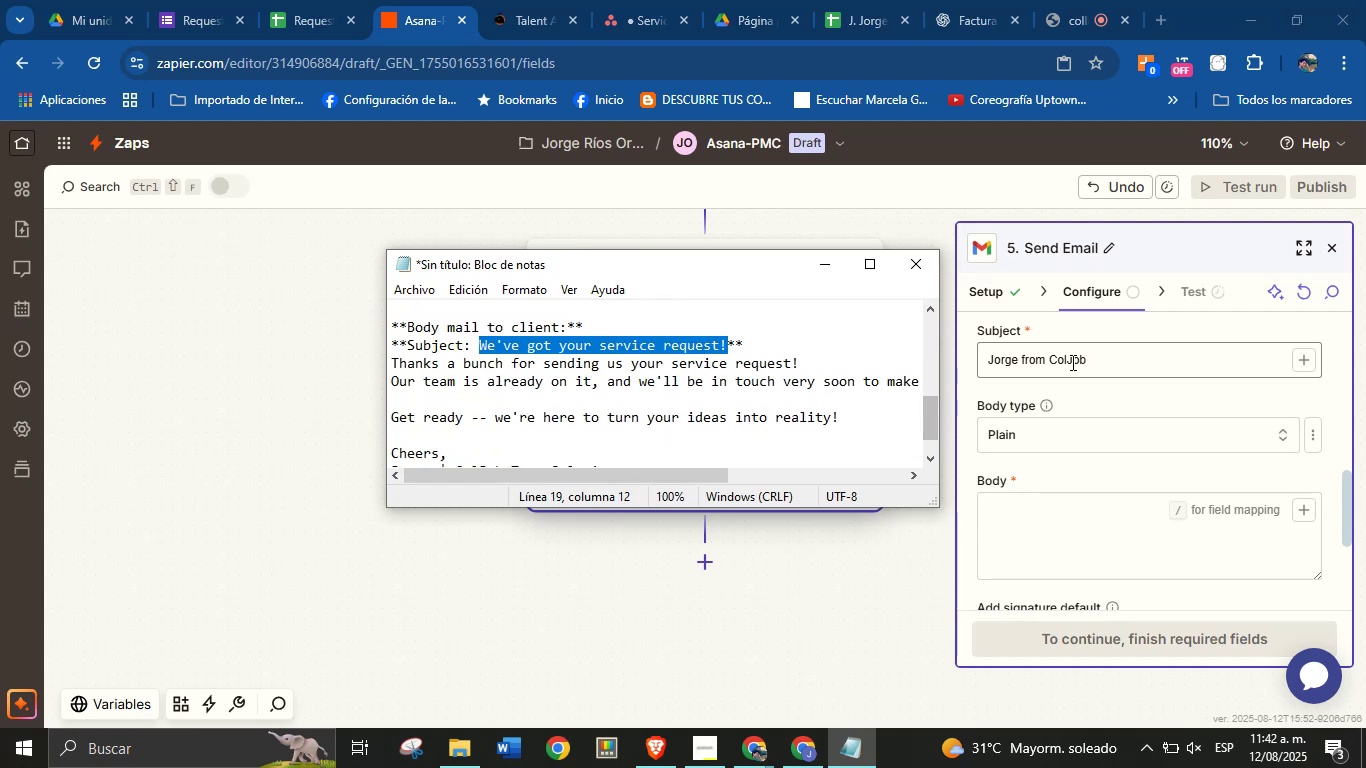 
double_click([1071, 361])
 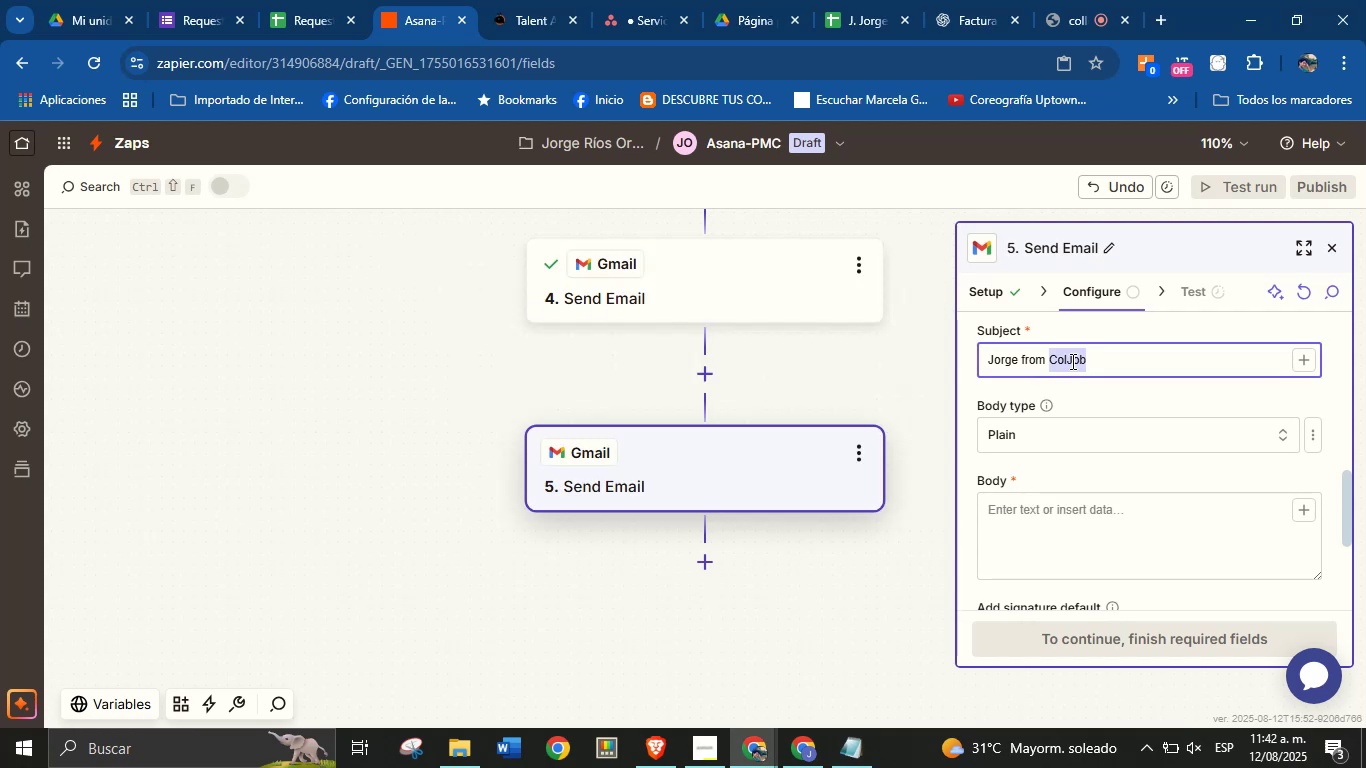 
triple_click([1071, 361])
 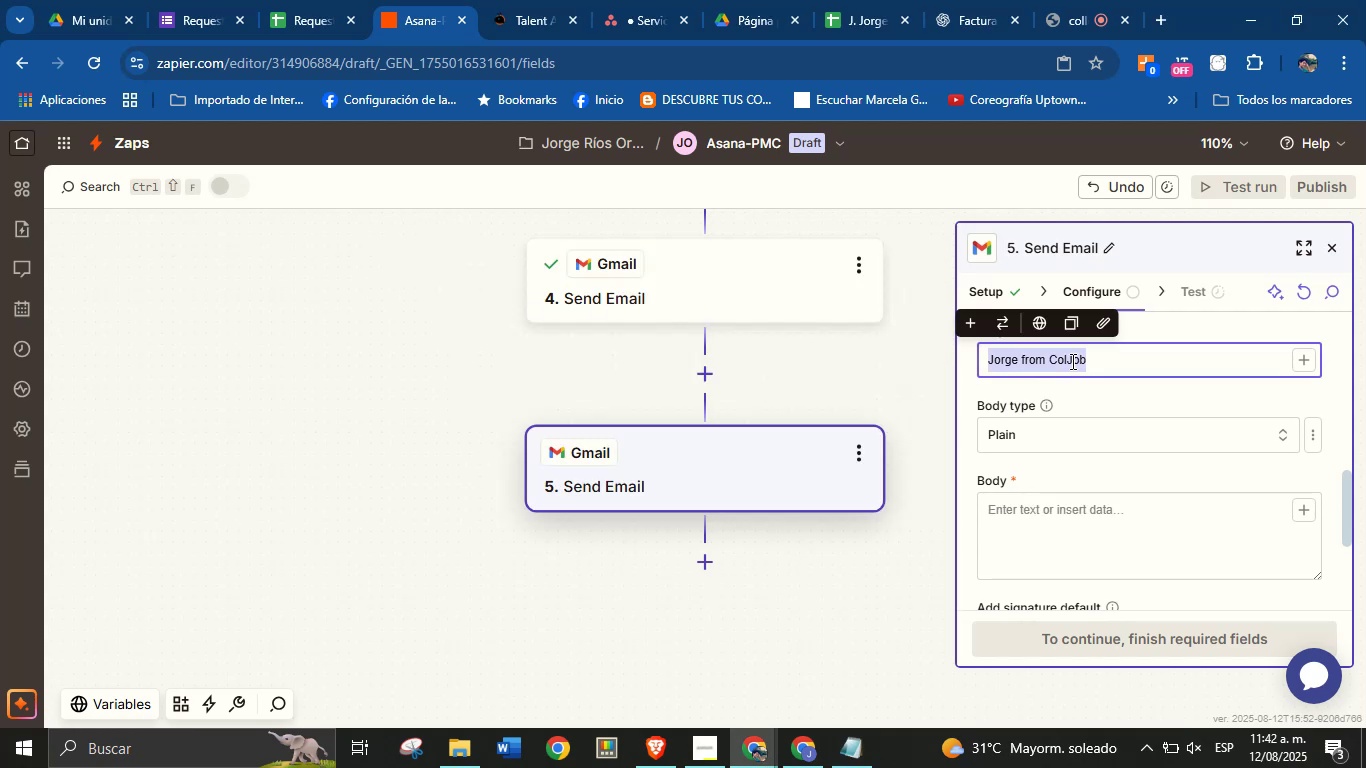 
key(Control+V)
 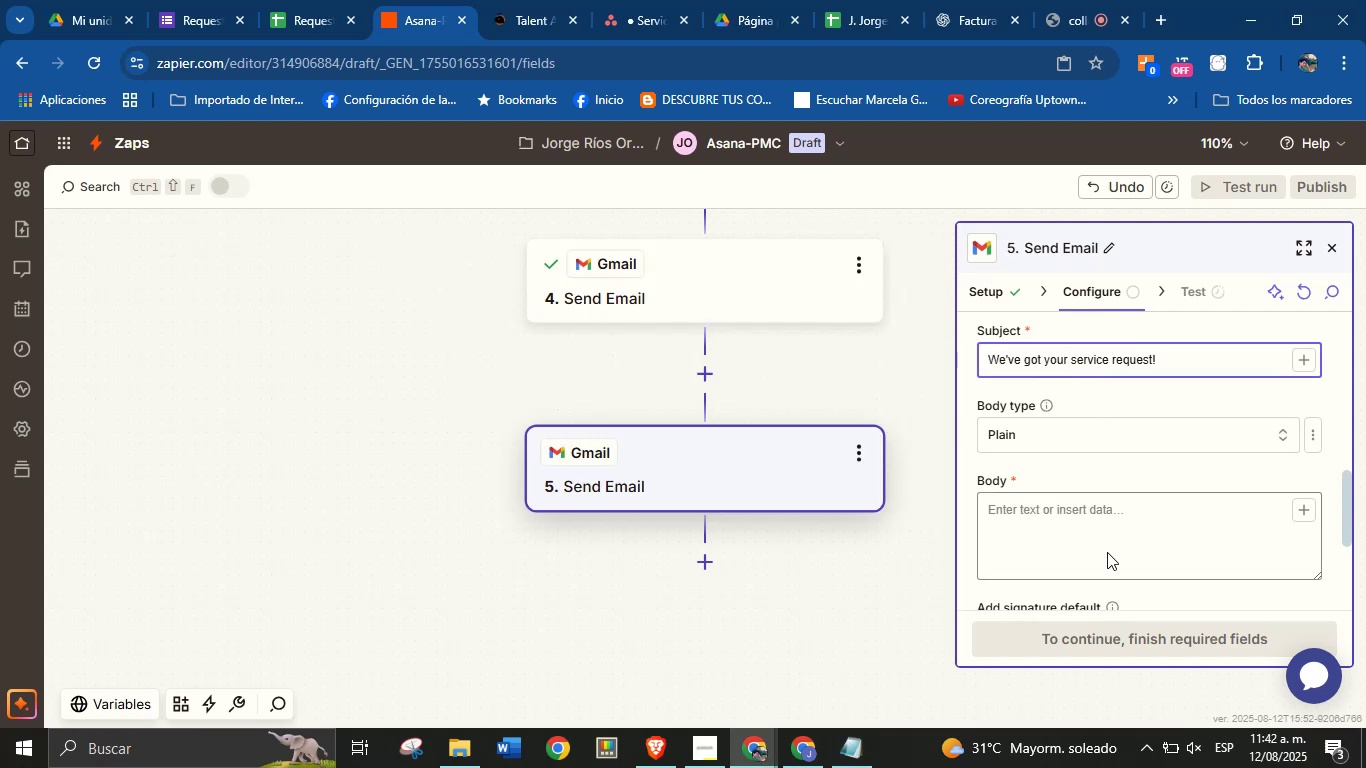 
left_click([1114, 520])
 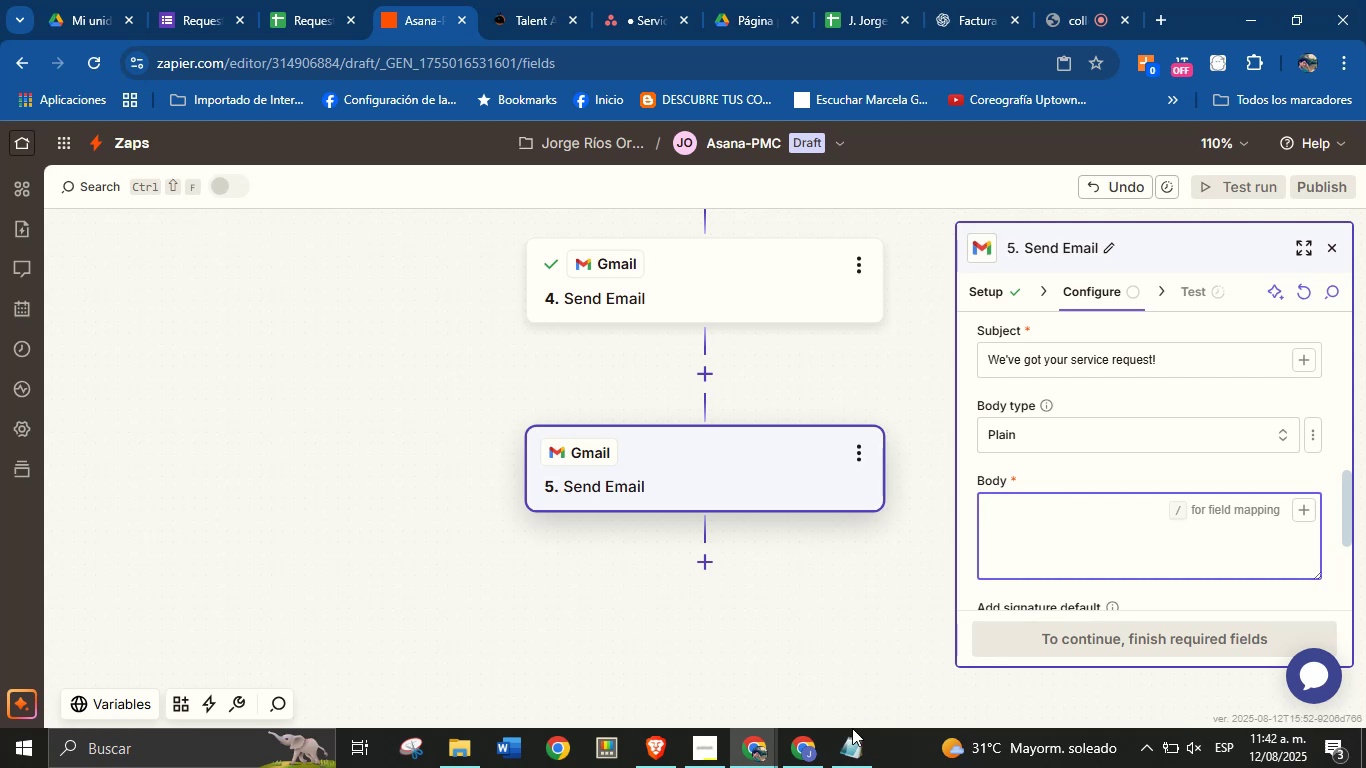 
left_click([850, 739])
 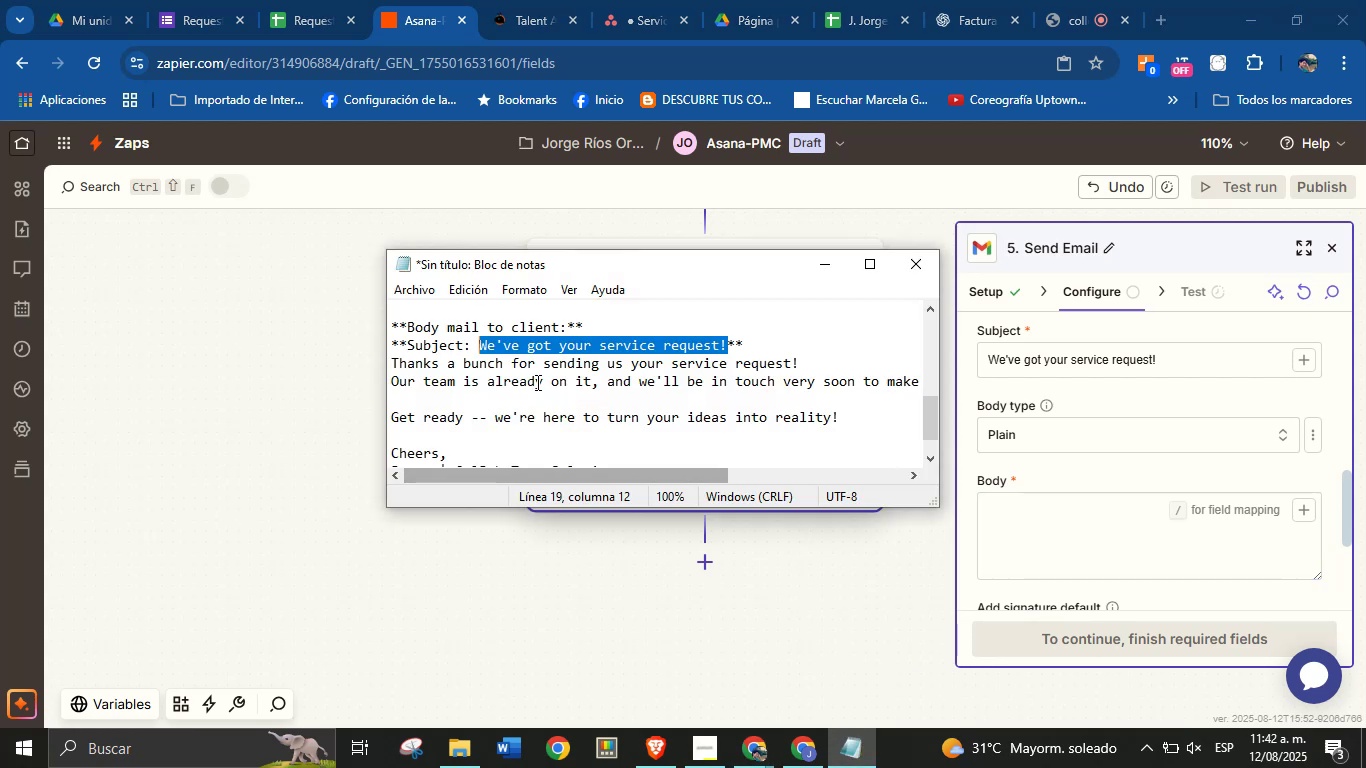 
left_click([516, 381])
 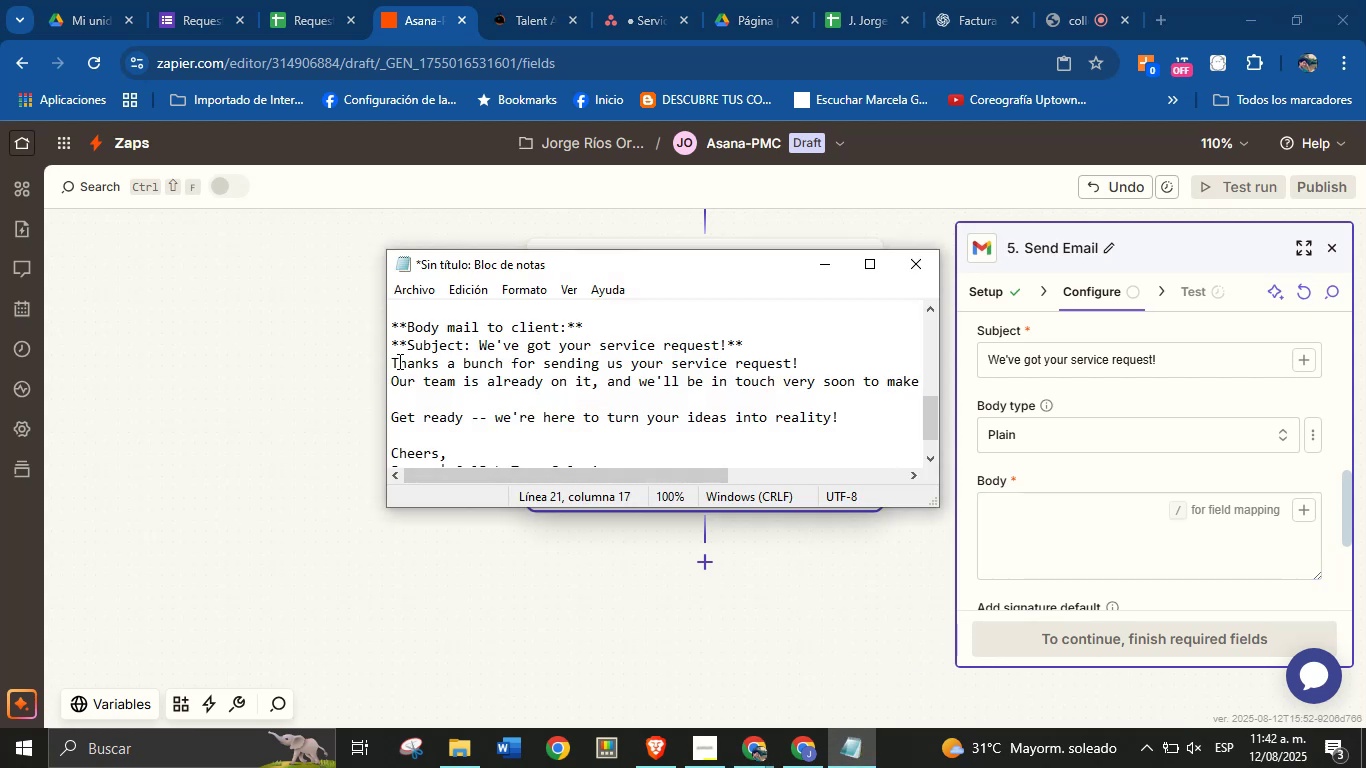 
left_click_drag(start_coordinate=[390, 360], to_coordinate=[622, 431])
 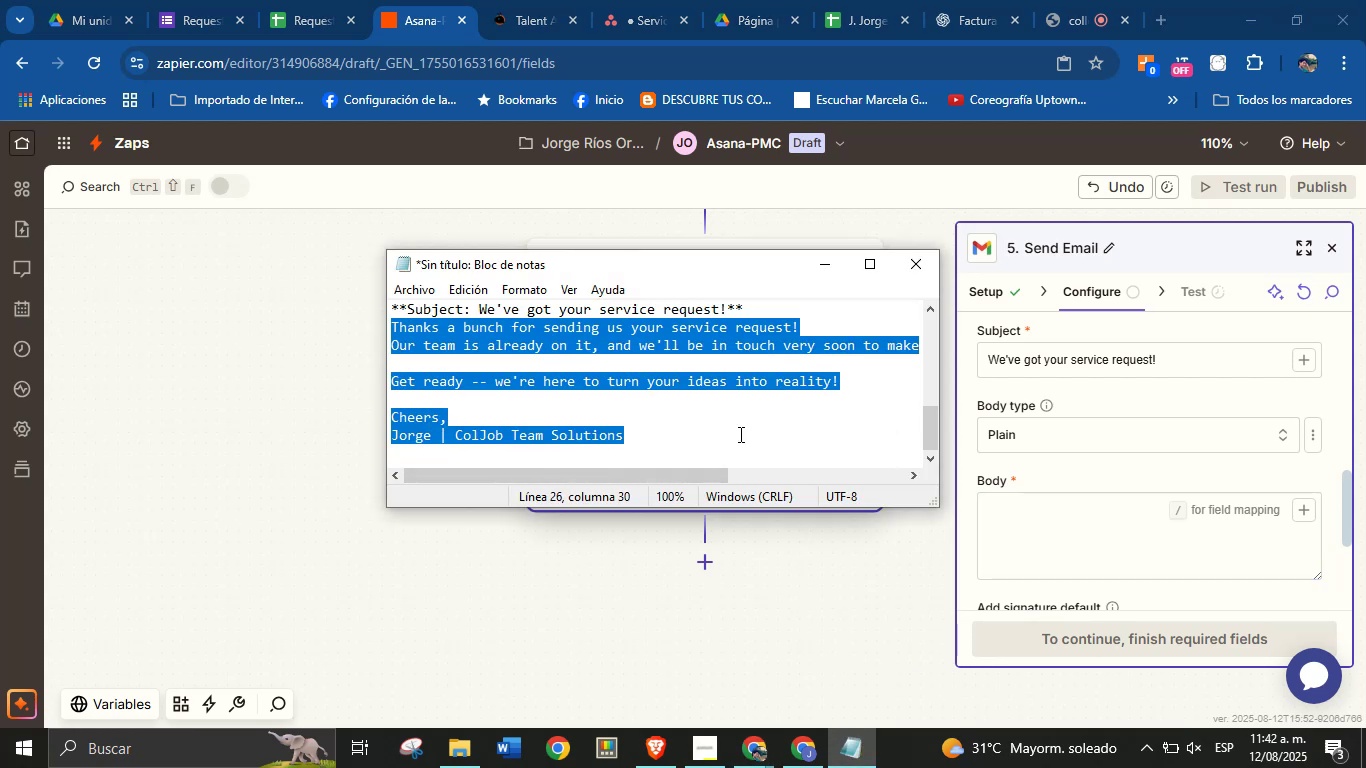 
scroll: coordinate [615, 430], scroll_direction: down, amount: 2.0
 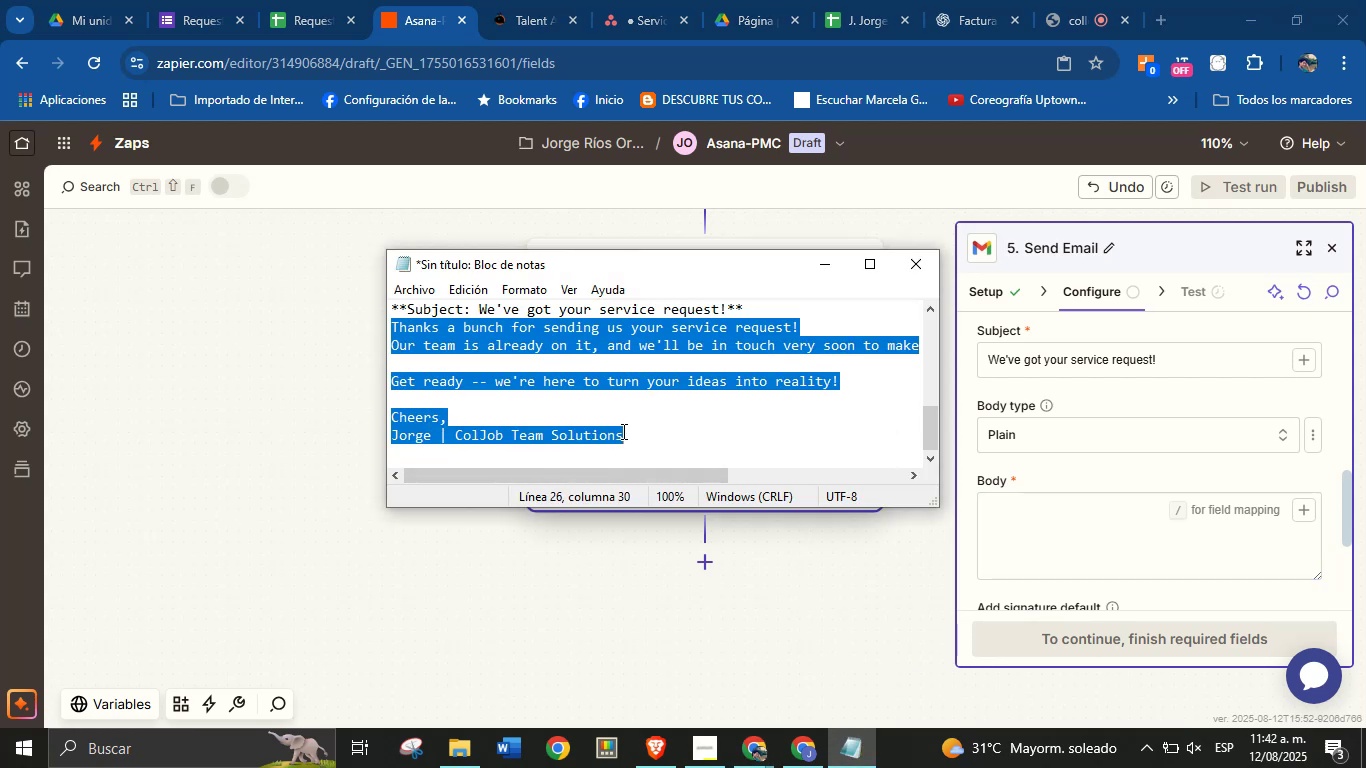 
key(Control+C)
 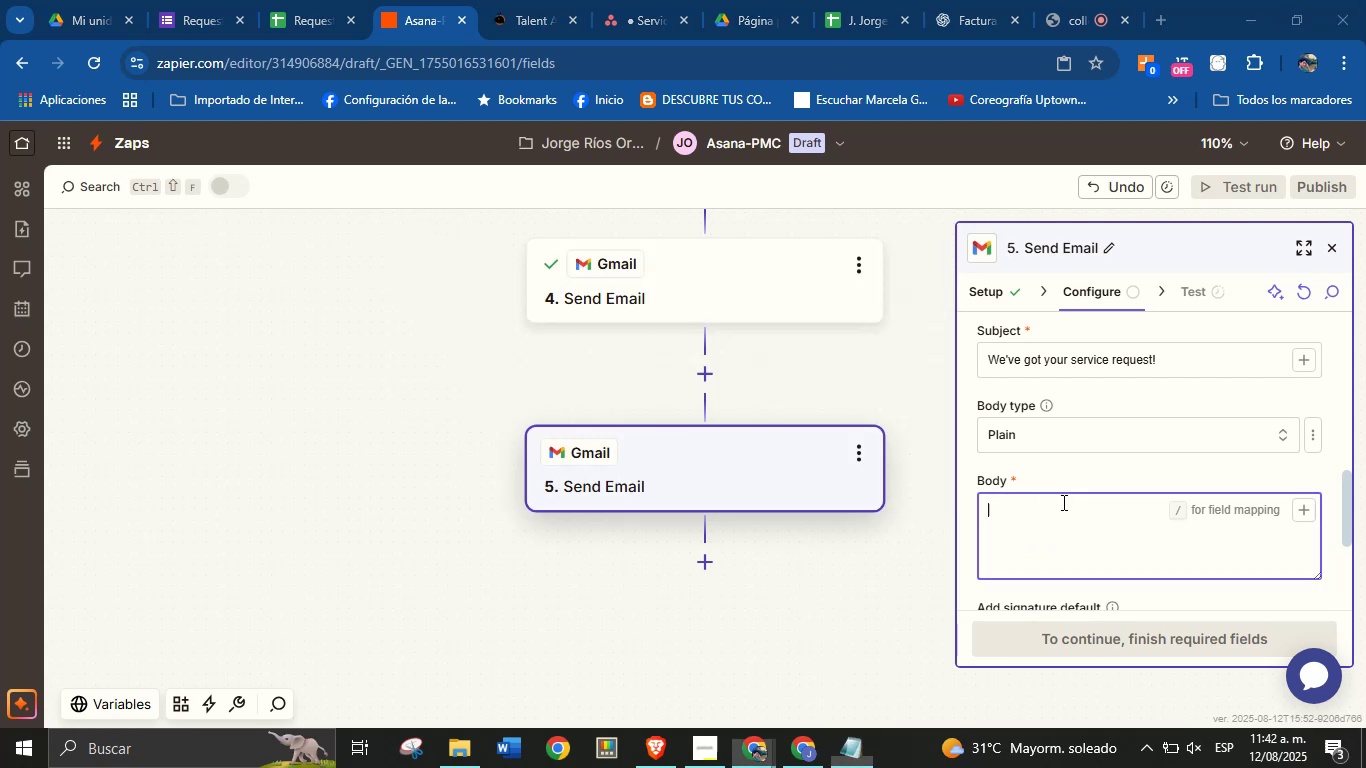 
key(Control+V)
 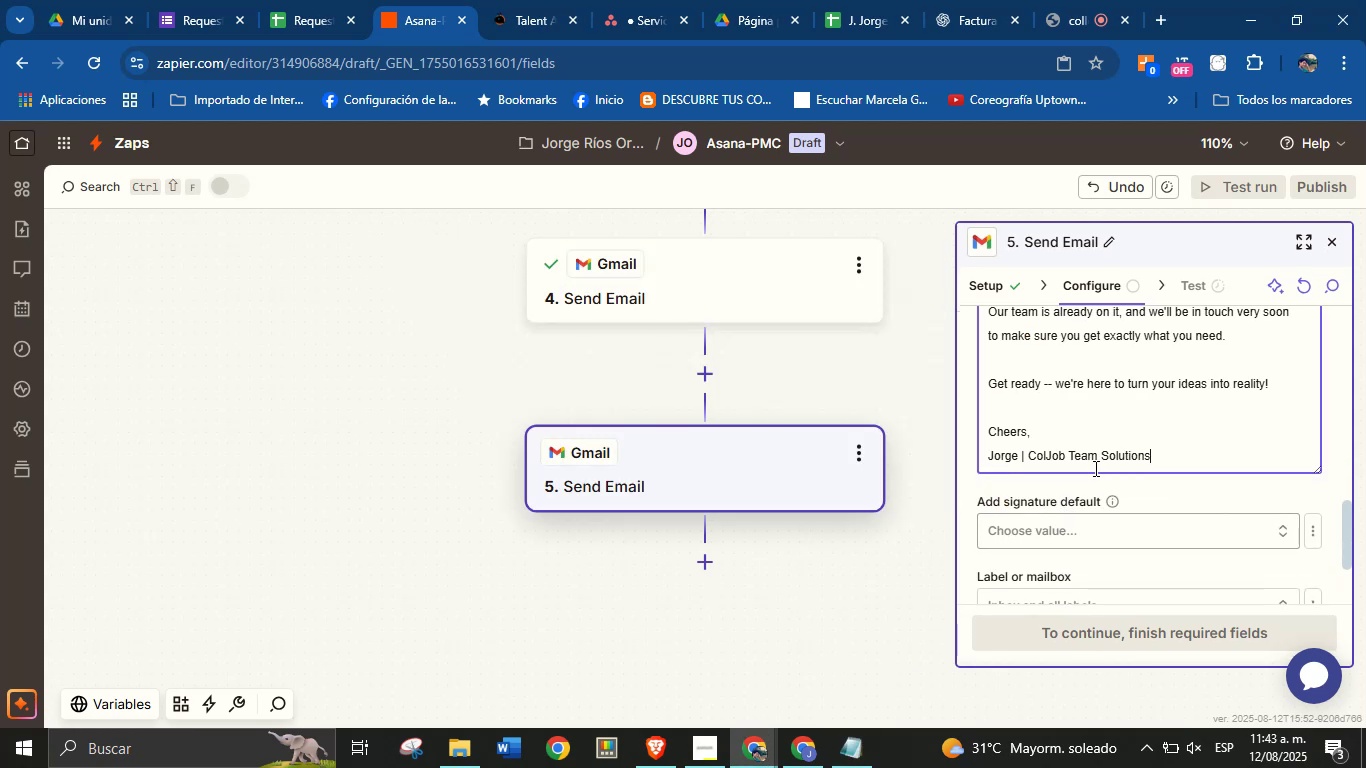 
scroll: coordinate [1100, 446], scroll_direction: up, amount: 2.0
 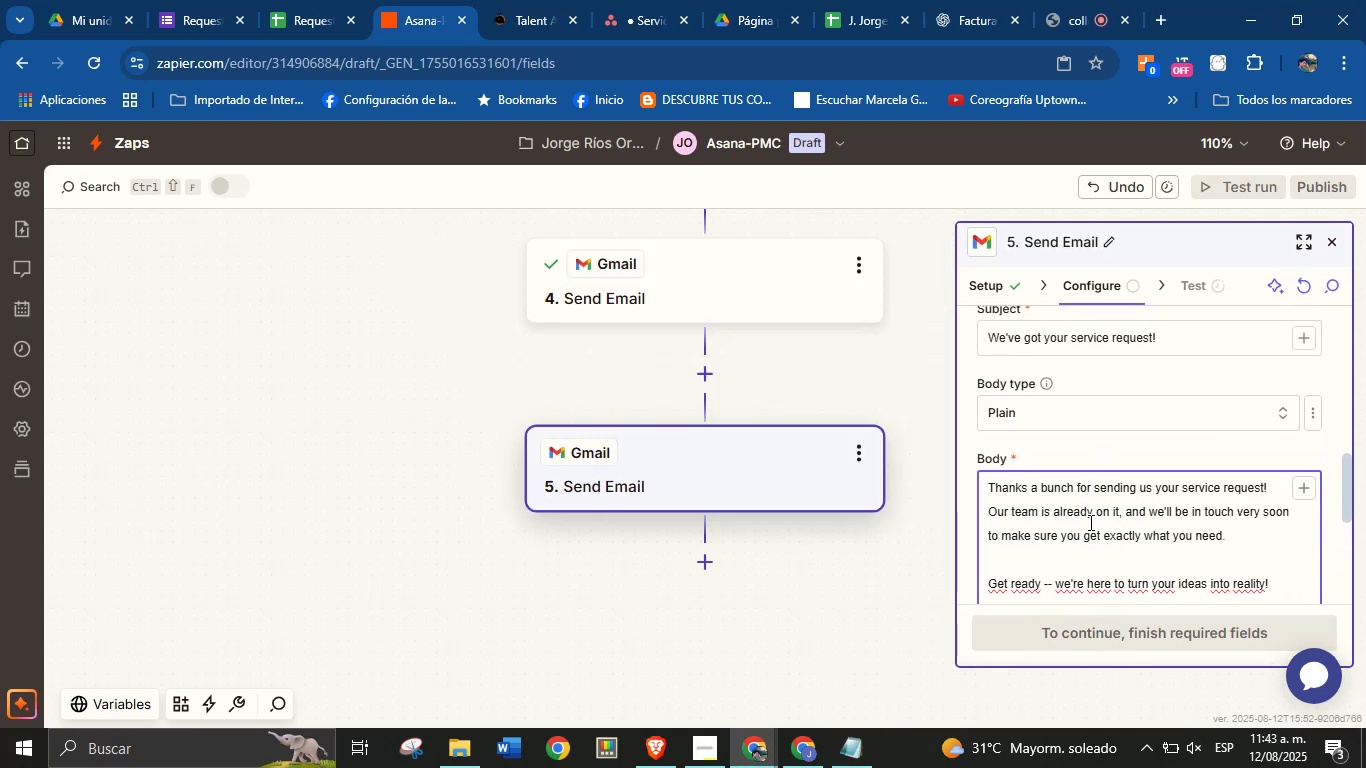 
left_click([1089, 521])
 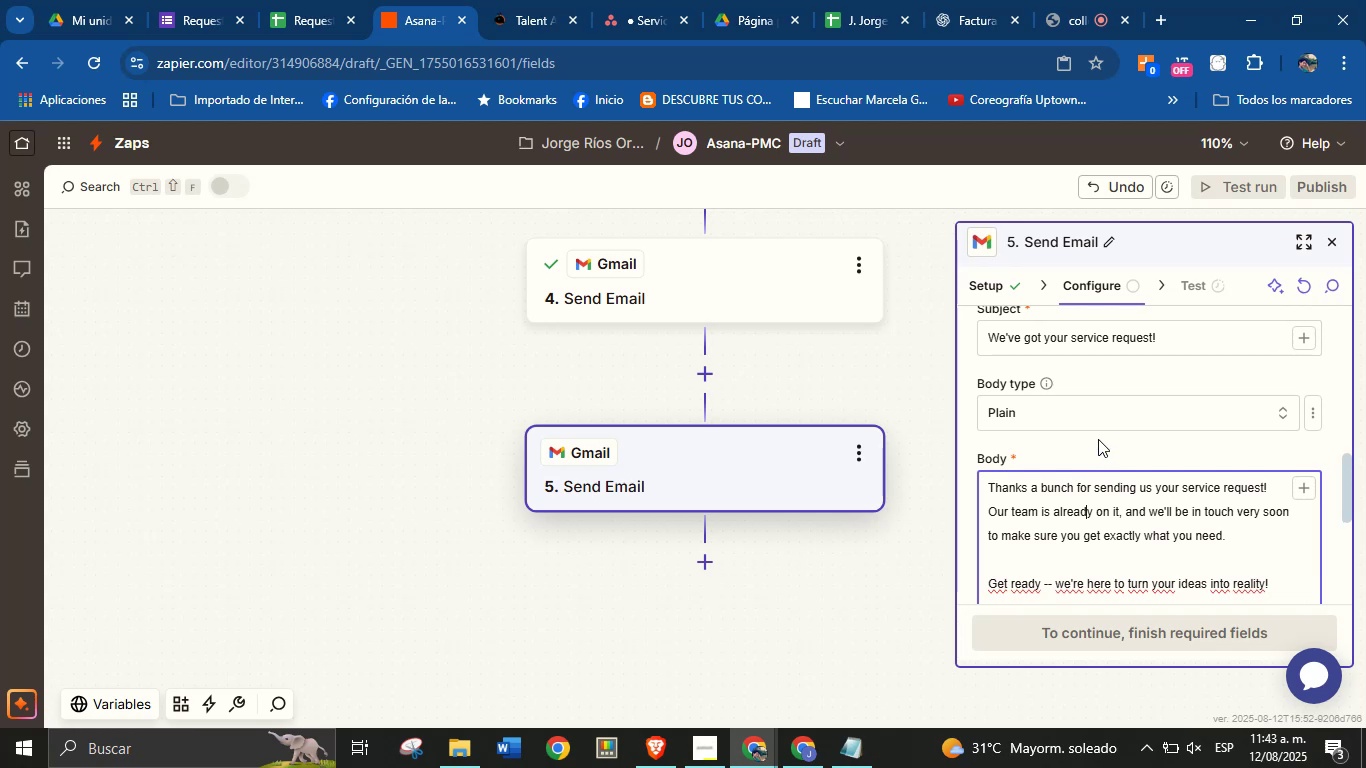 
left_click([1098, 438])
 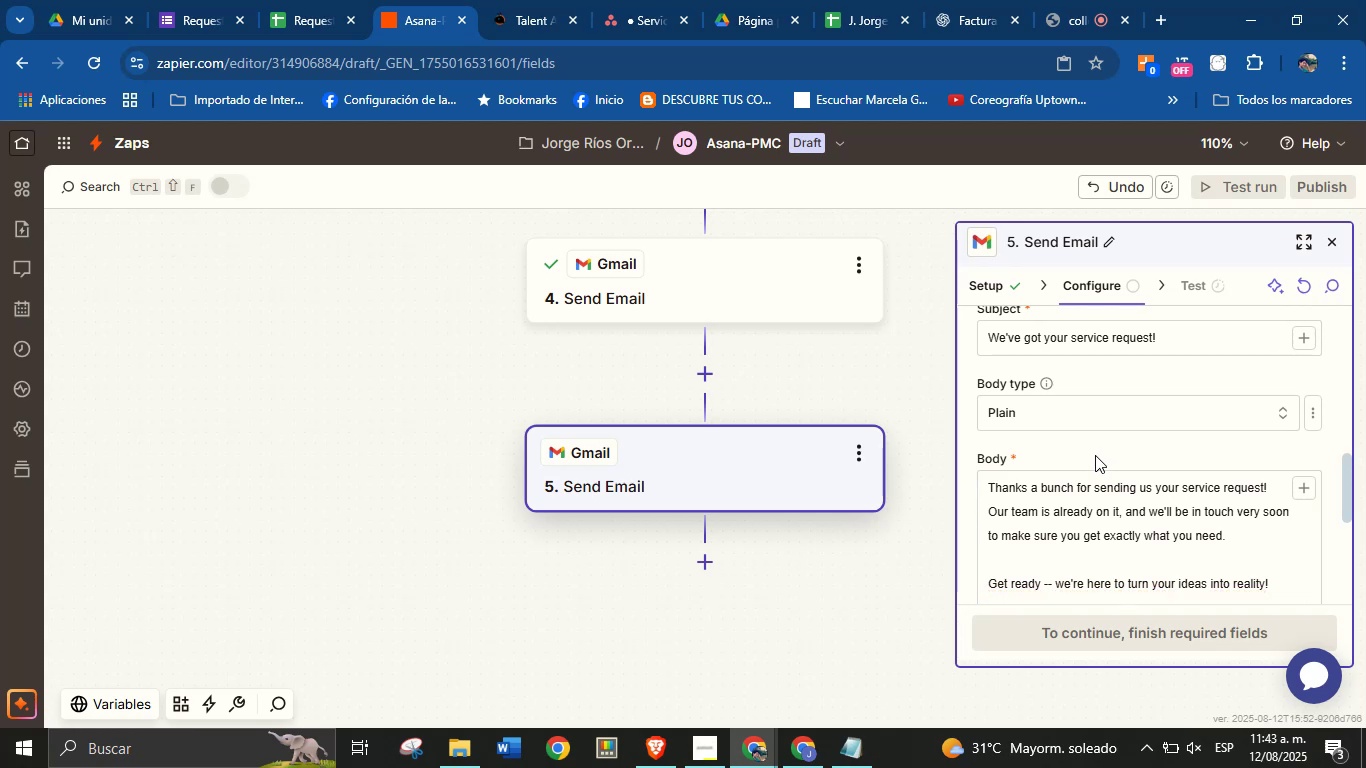 
scroll: coordinate [1099, 529], scroll_direction: down, amount: 12.0
 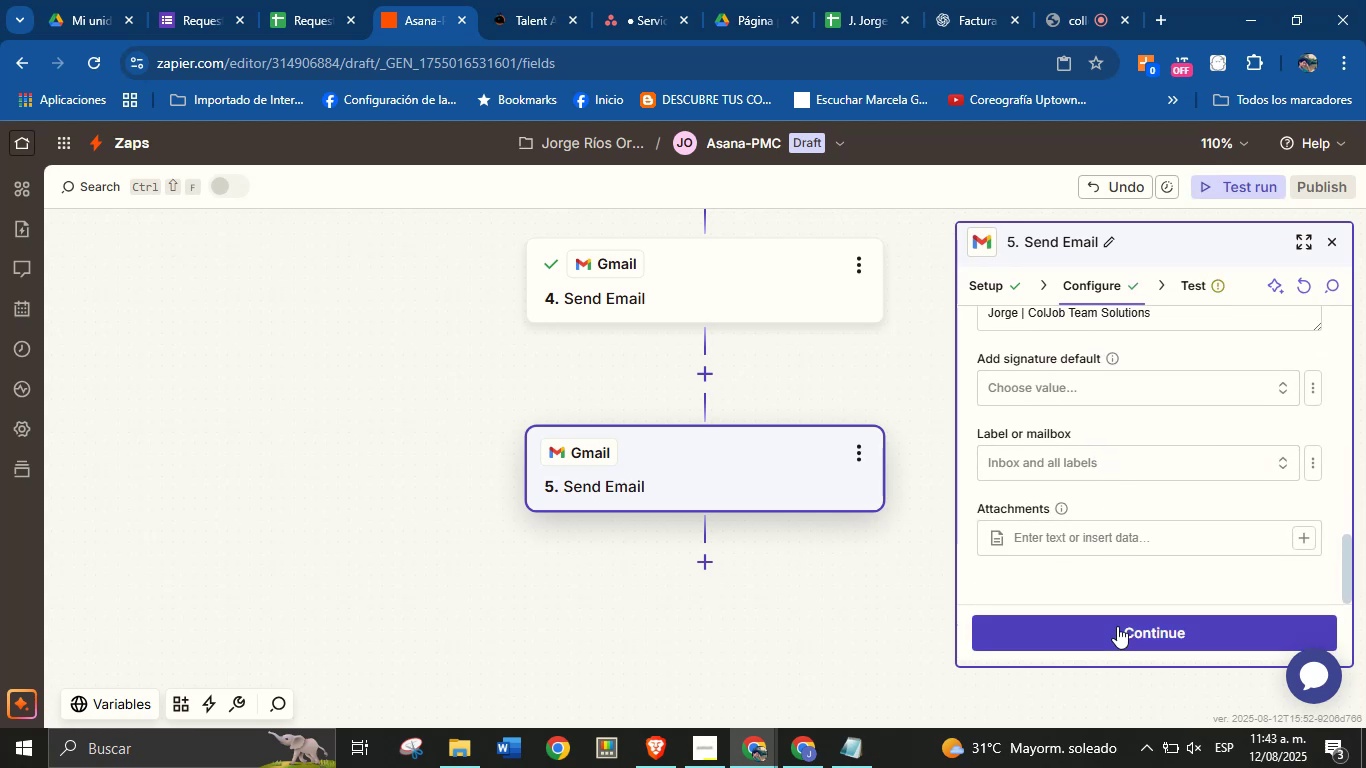 
left_click([1123, 640])
 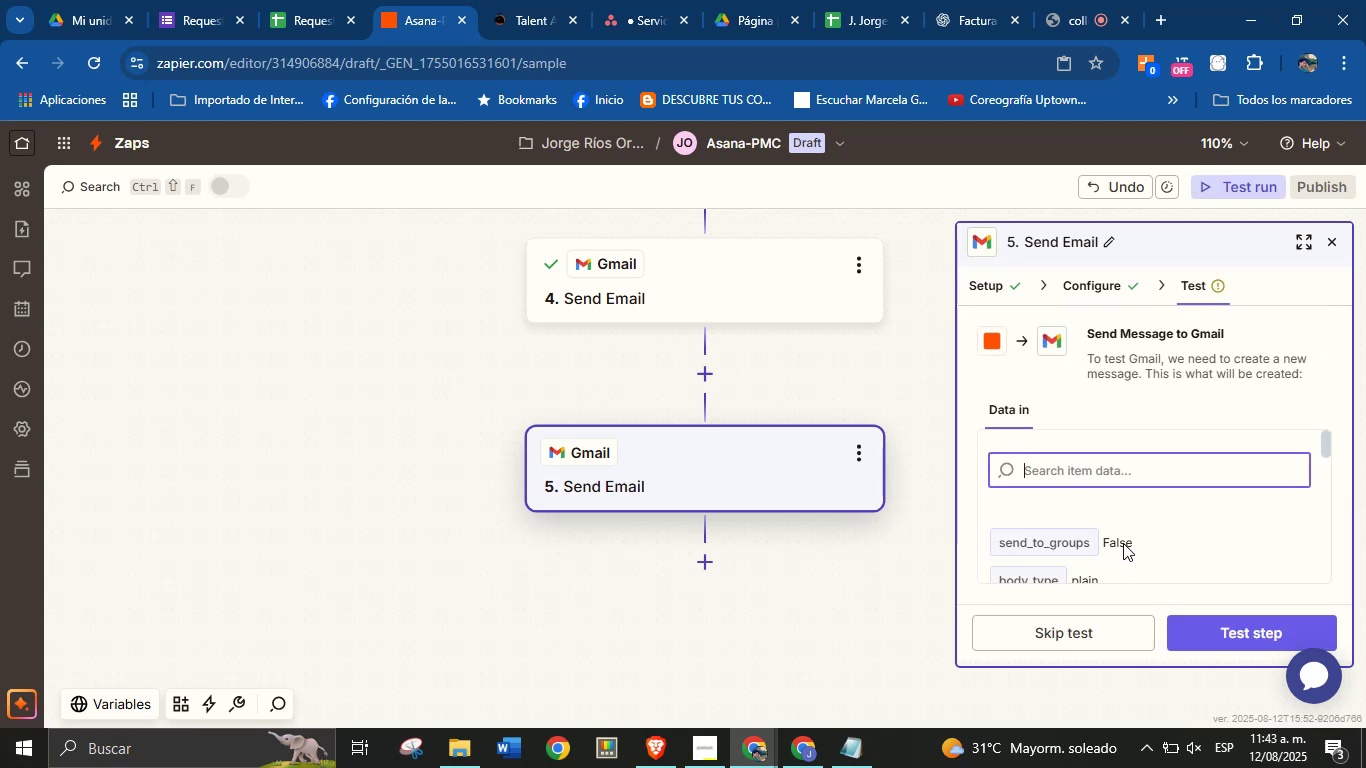 
scroll: coordinate [1140, 513], scroll_direction: down, amount: 14.0
 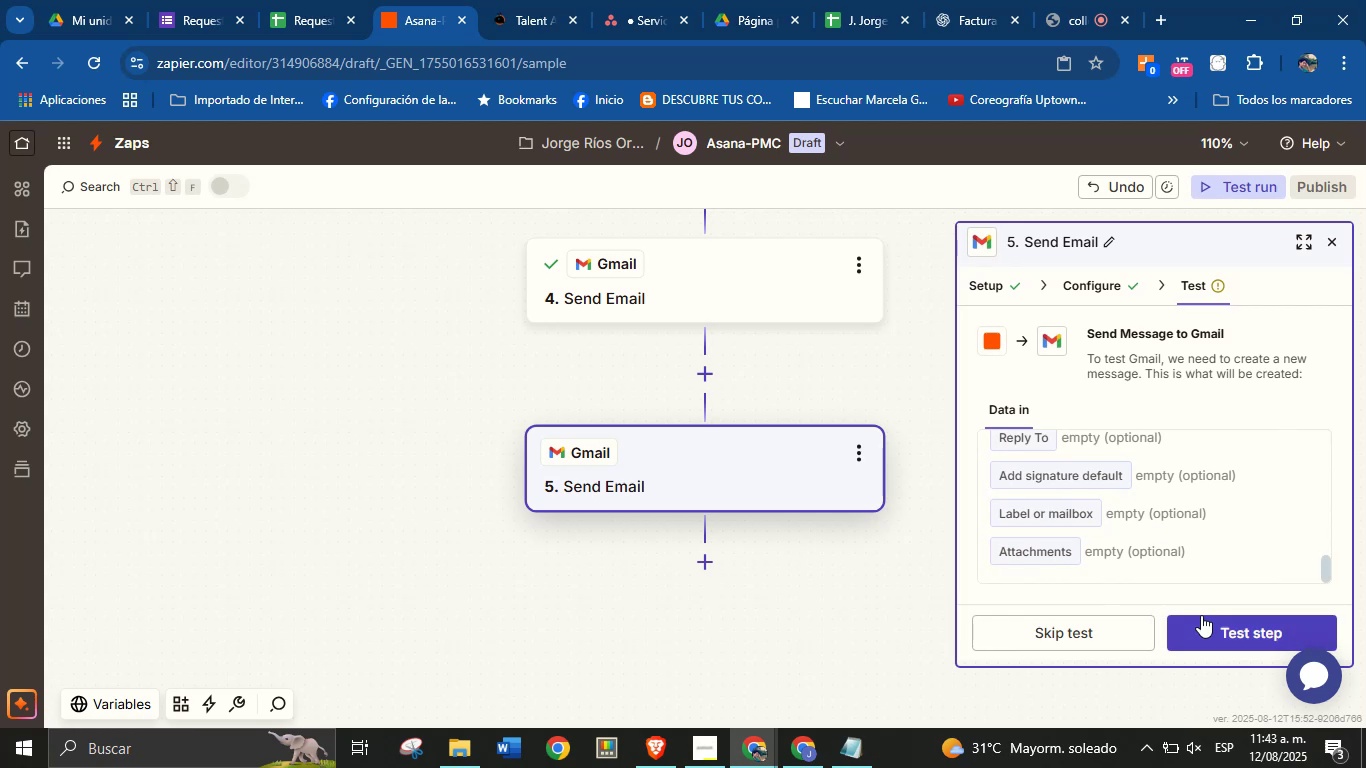 
left_click([1207, 618])
 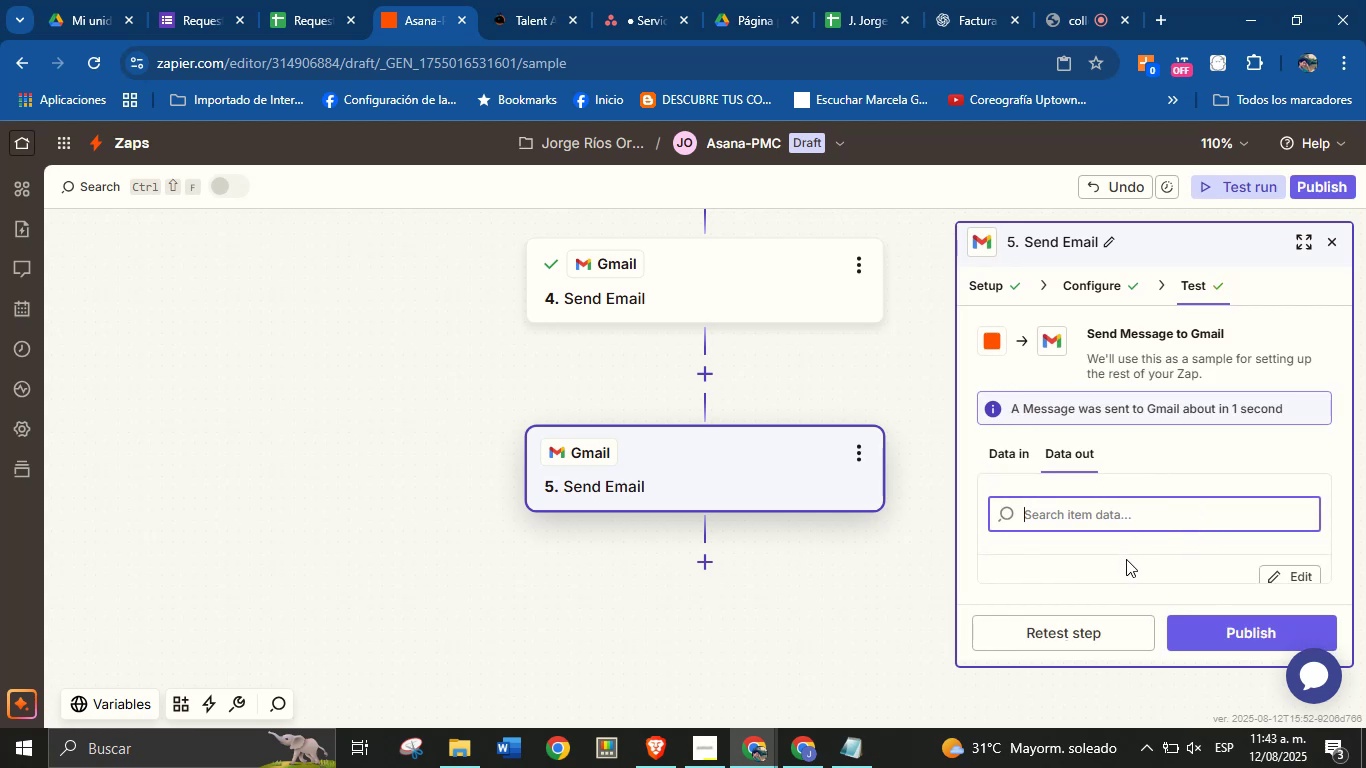 
wait(9.5)
 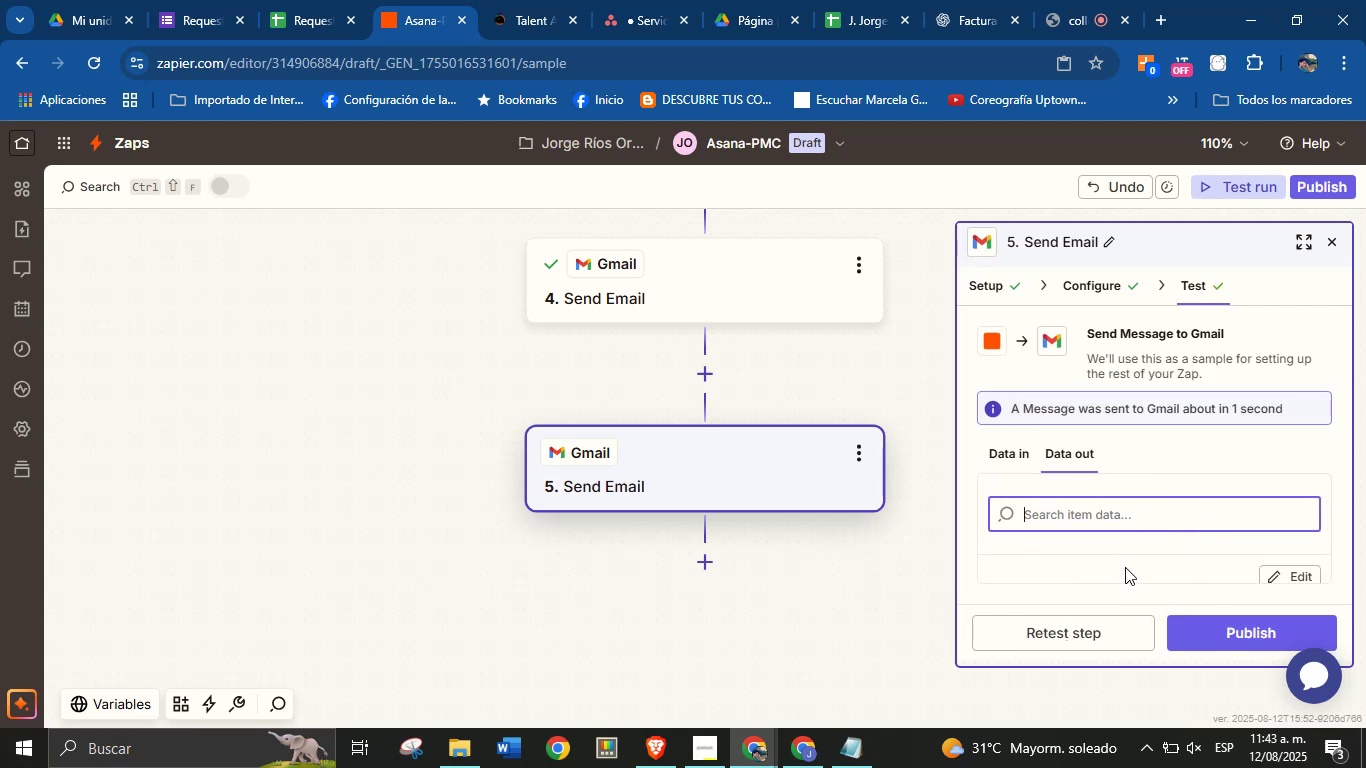 
left_click([1321, 187])
 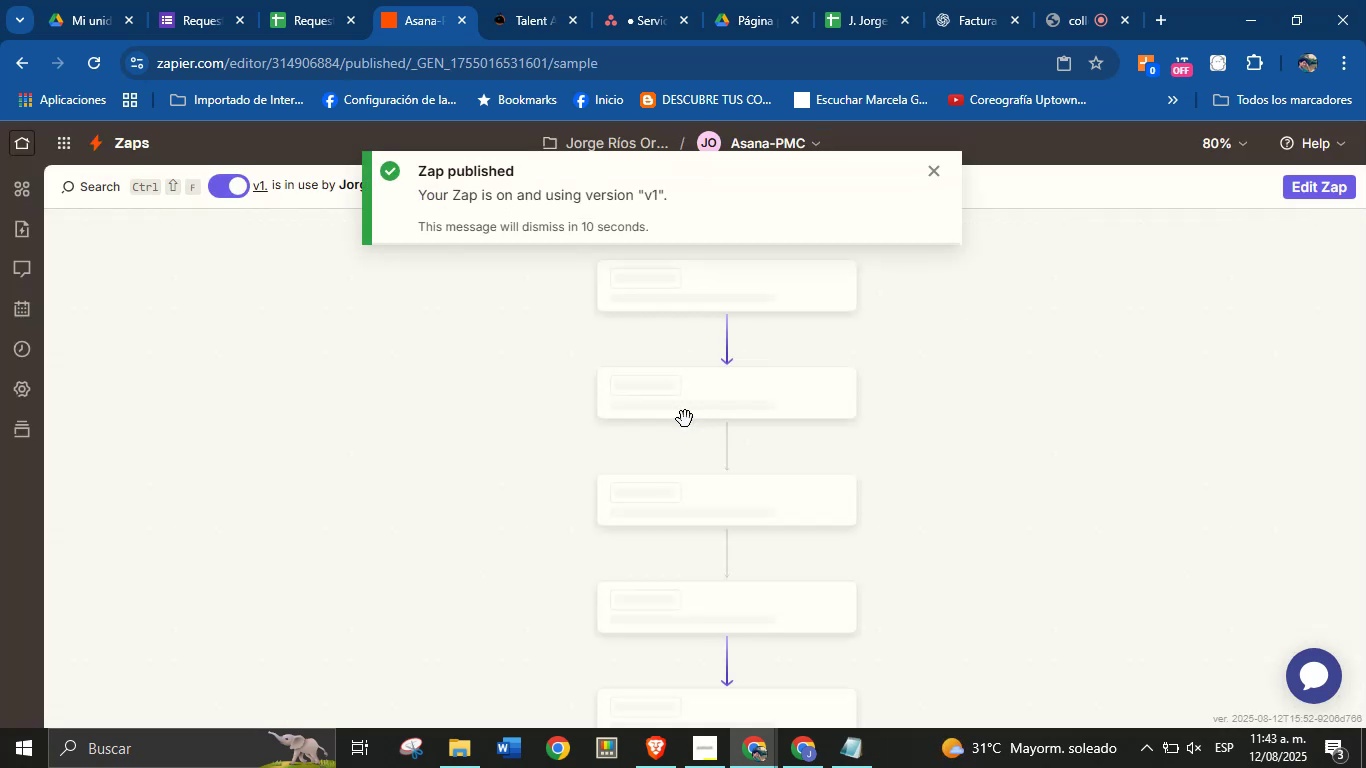 
wait(6.74)
 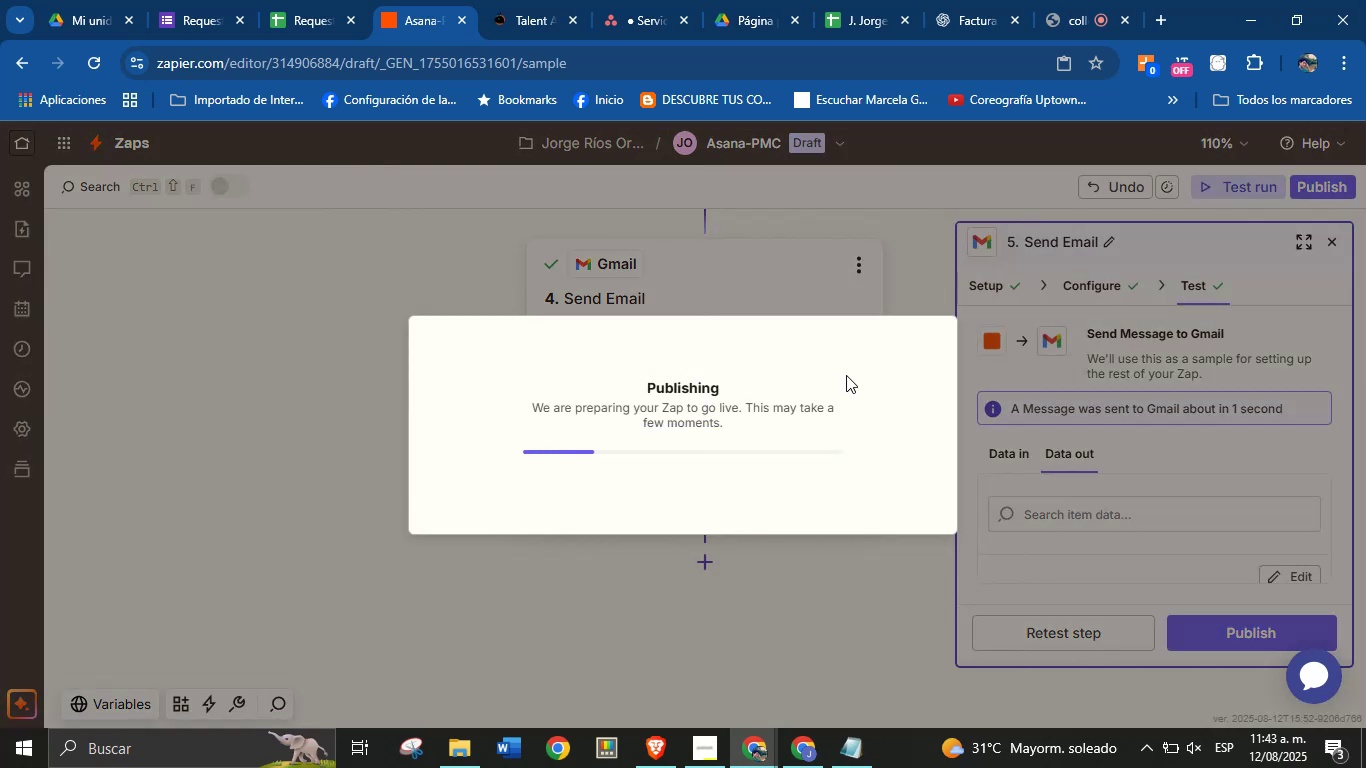 
left_click([1028, 273])
 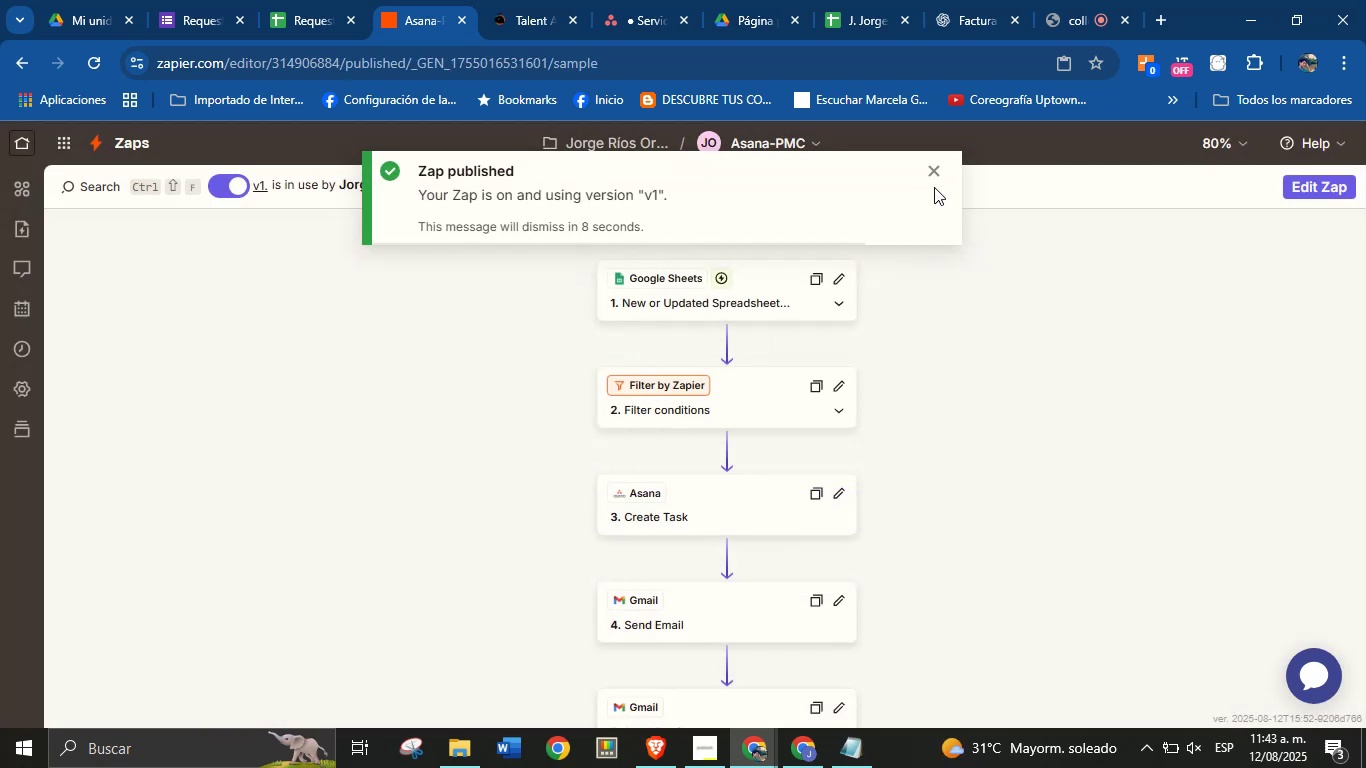 
left_click([934, 169])
 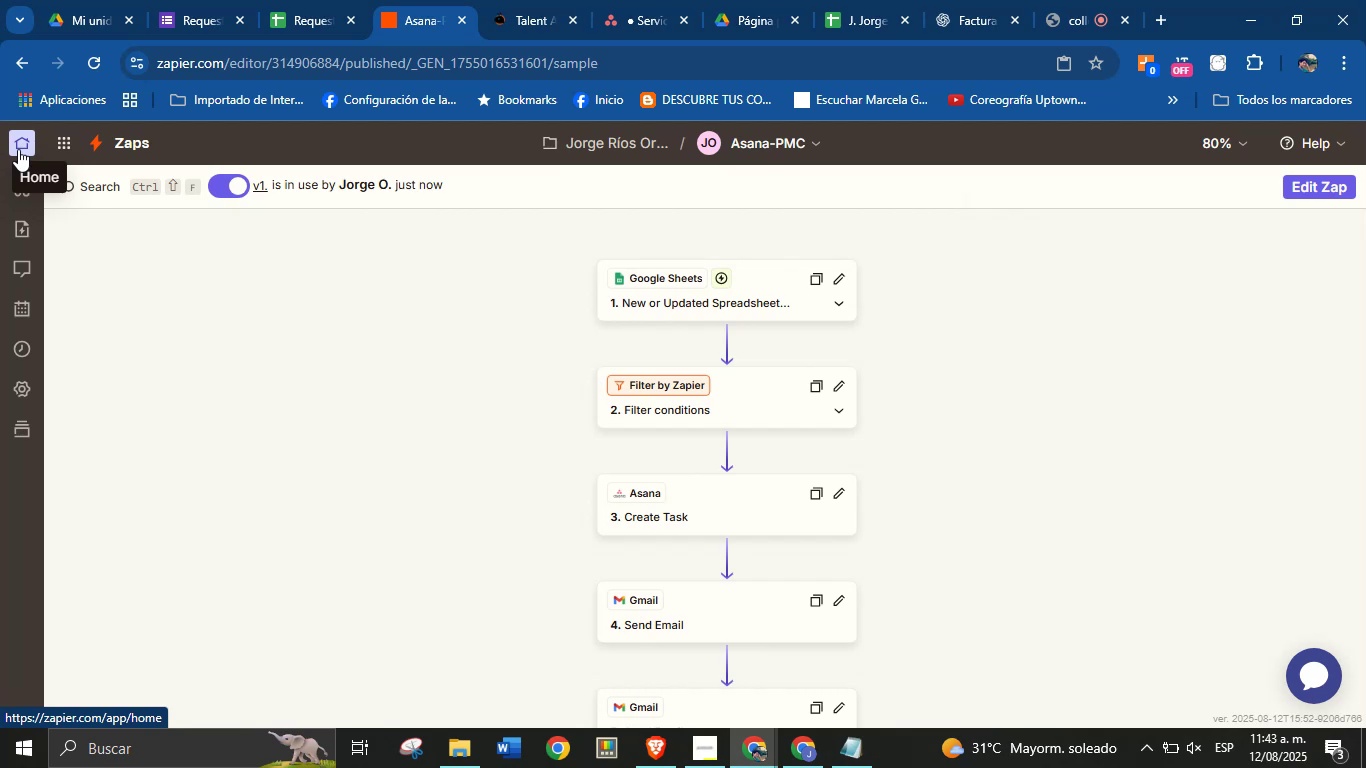 
left_click([18, 149])
 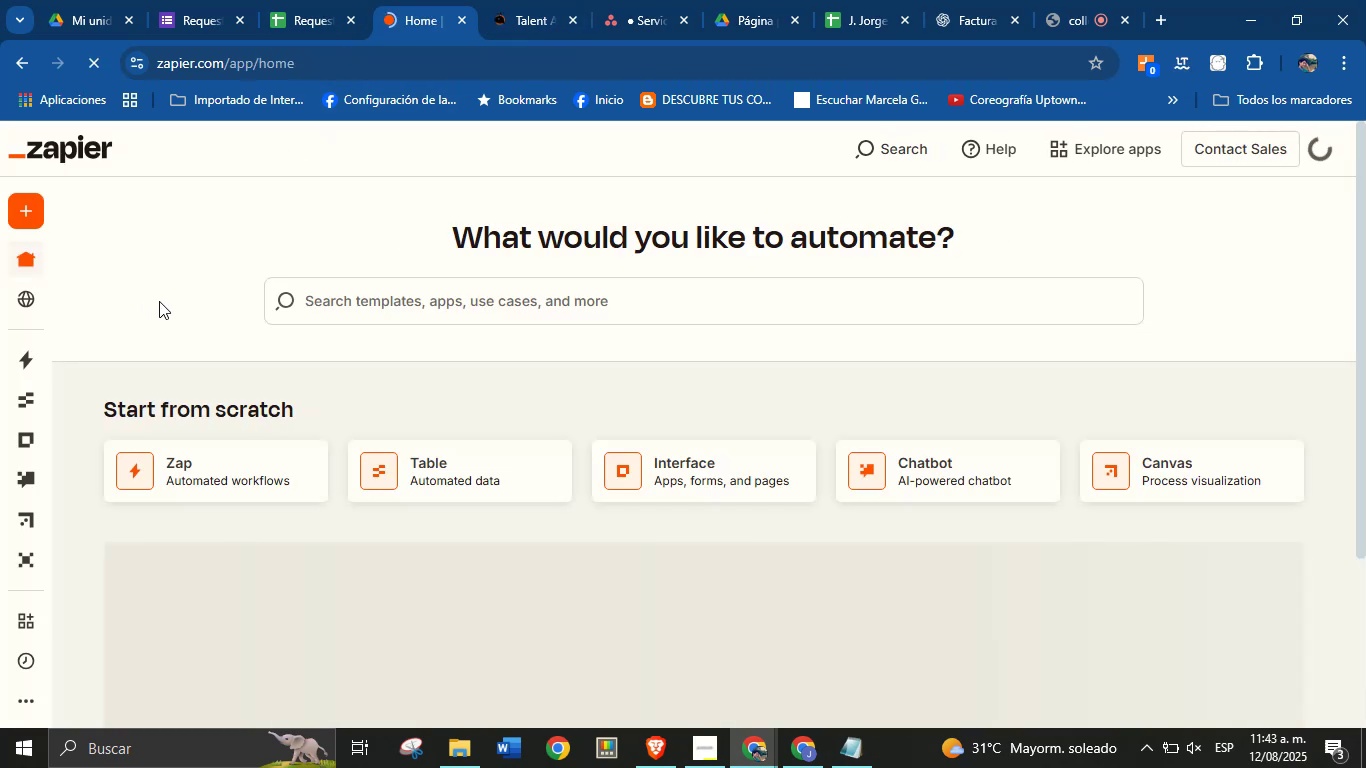 
wait(6.01)
 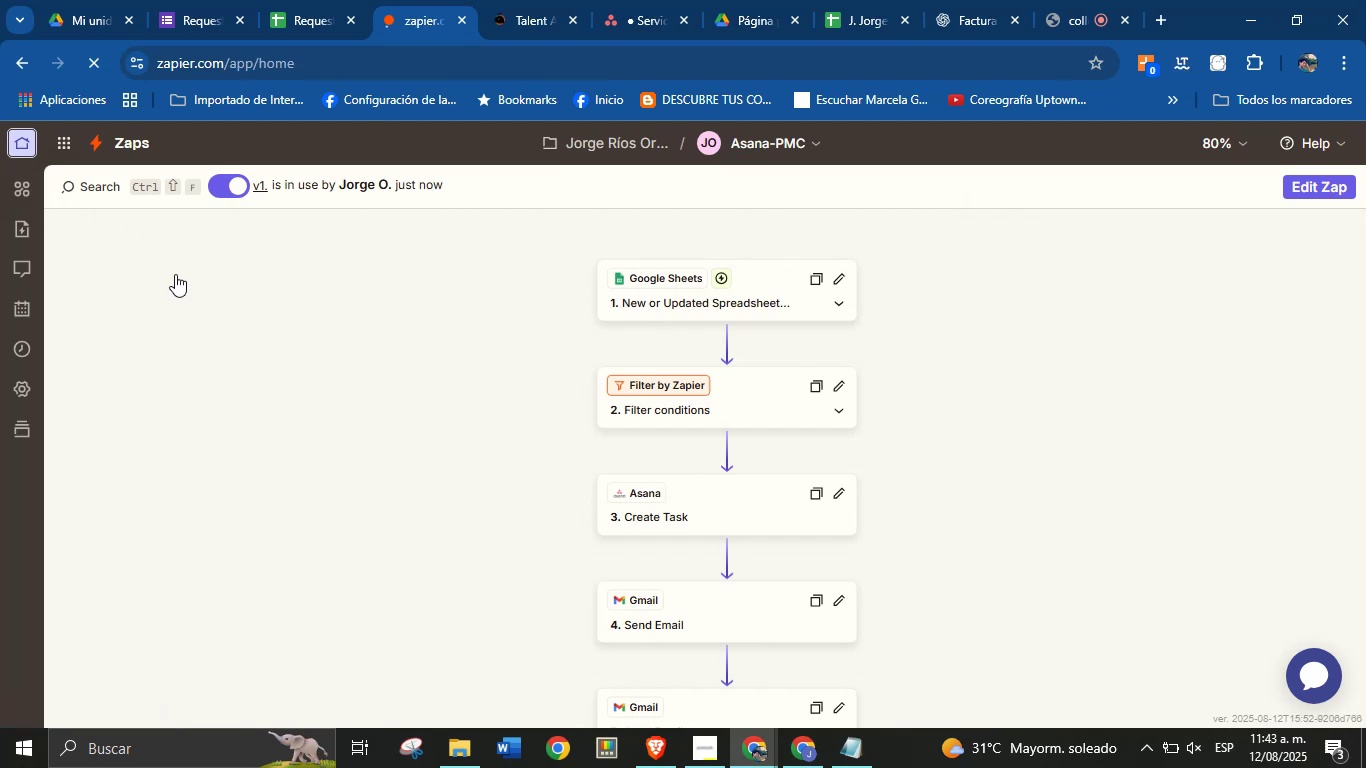 
left_click([24, 218])
 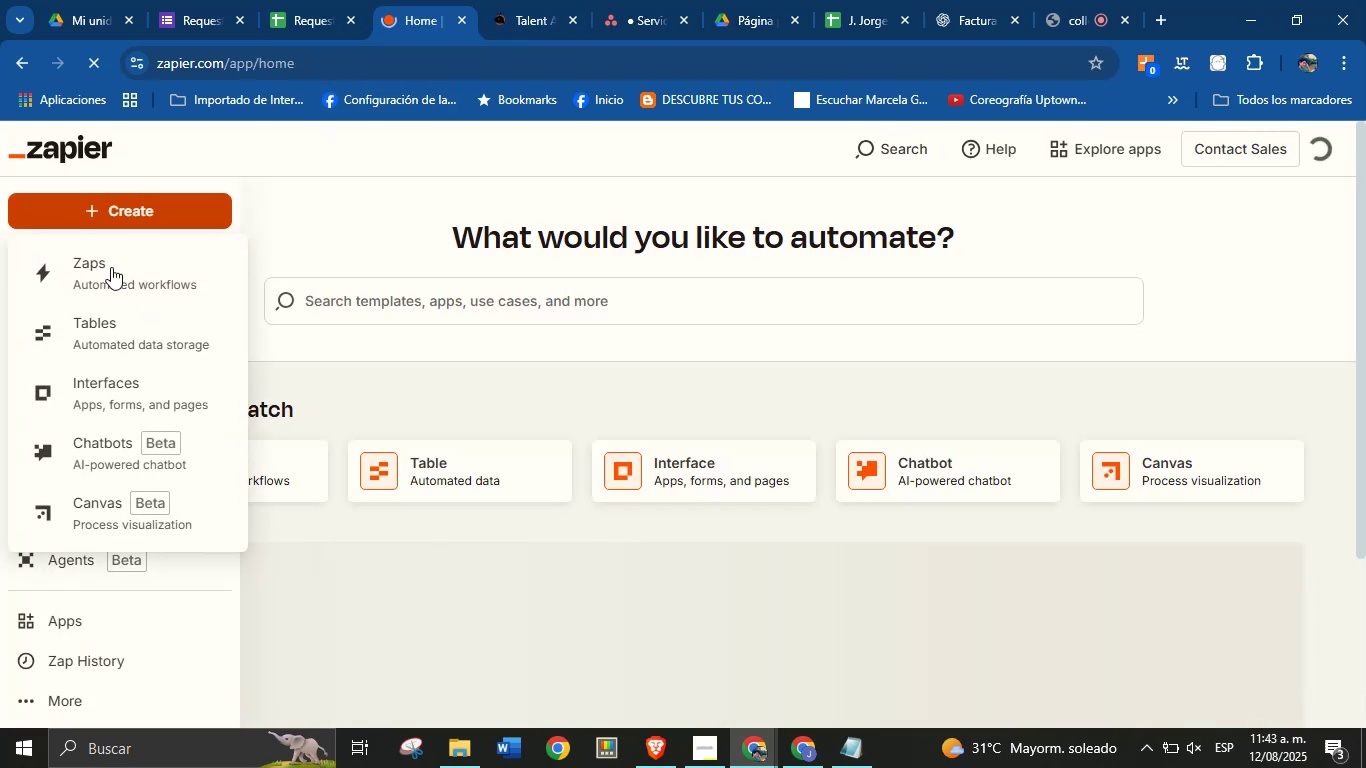 
left_click([111, 273])
 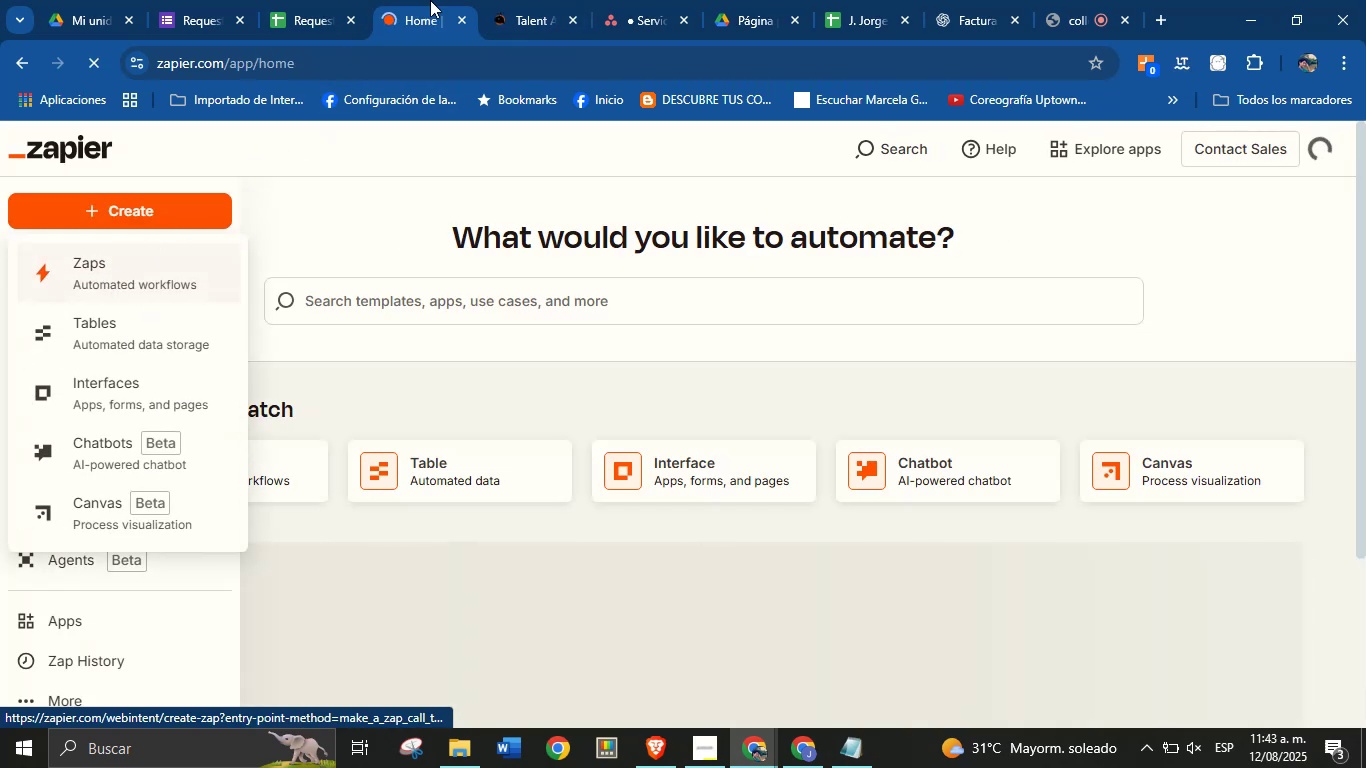 
left_click([509, 0])
 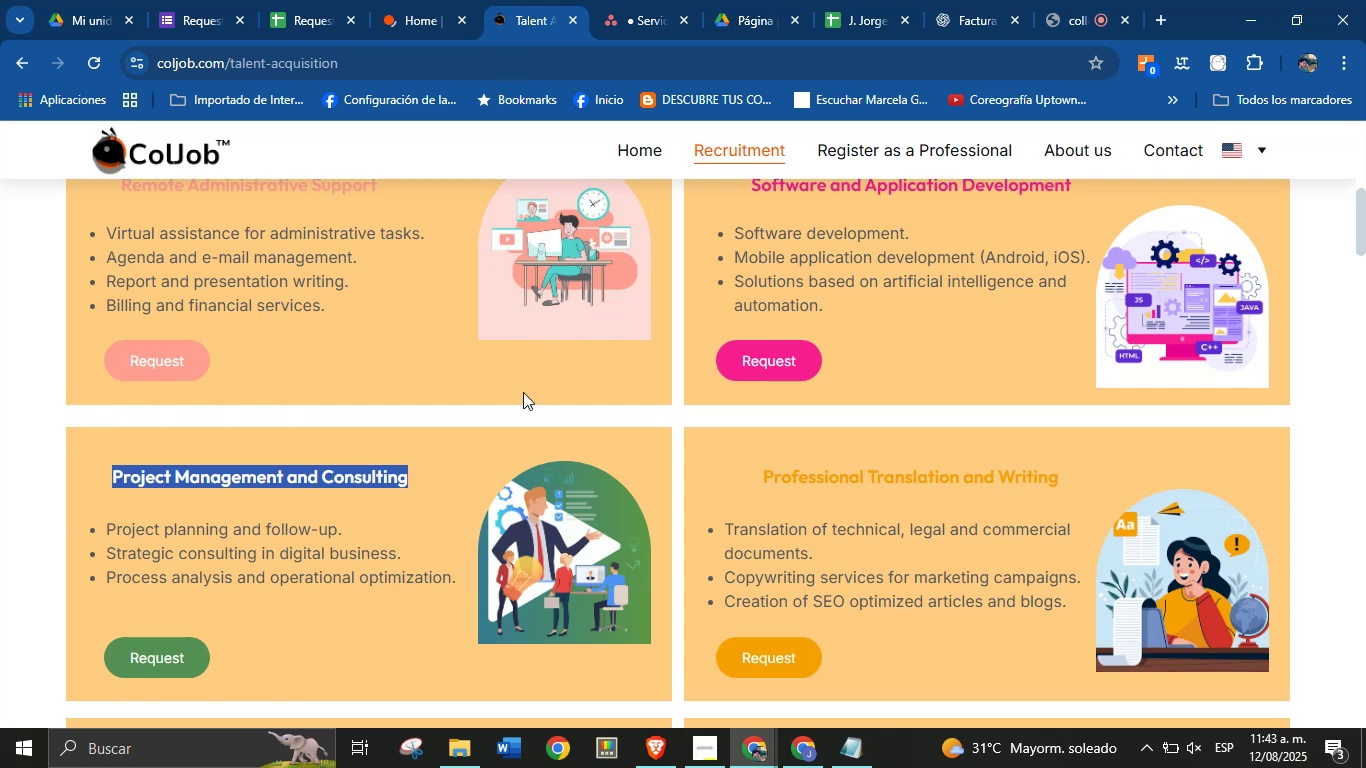 
scroll: coordinate [702, 406], scroll_direction: down, amount: 2.0
 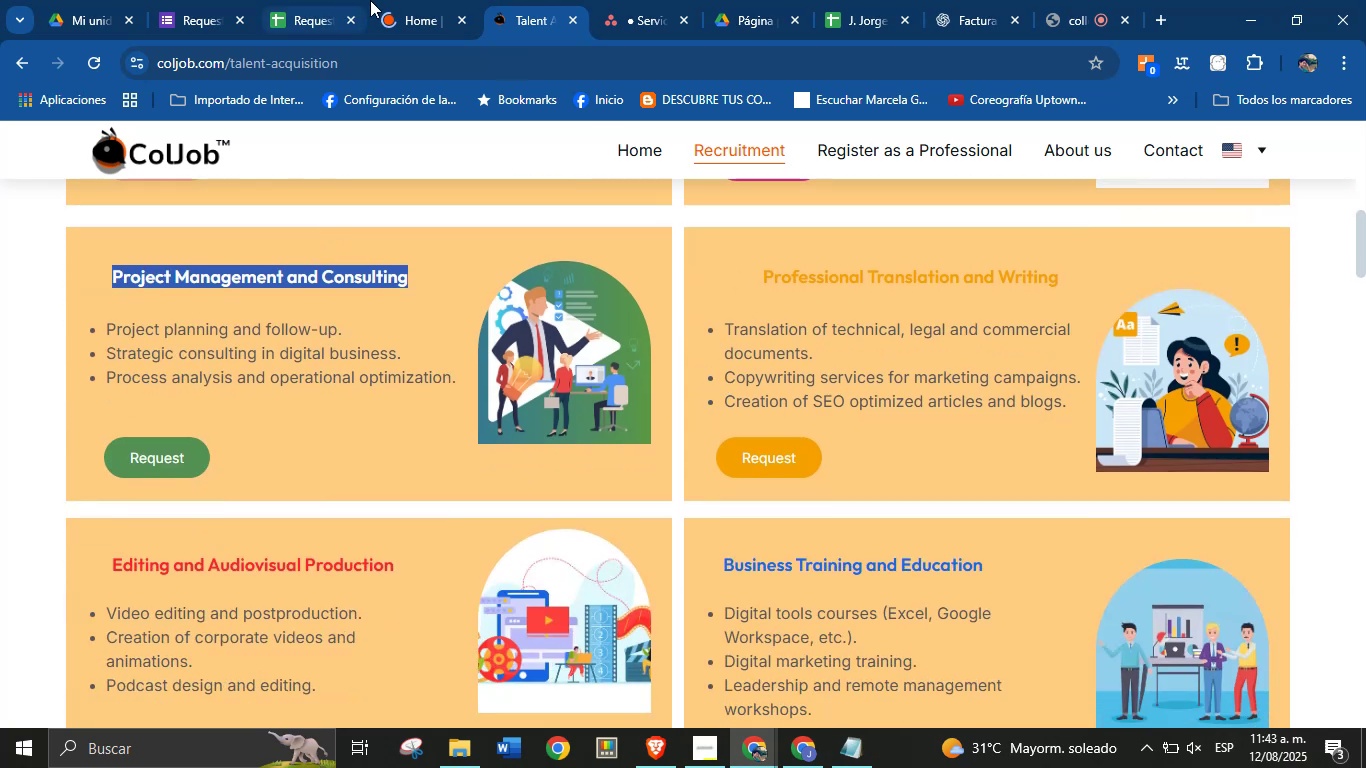 
left_click([410, 0])
 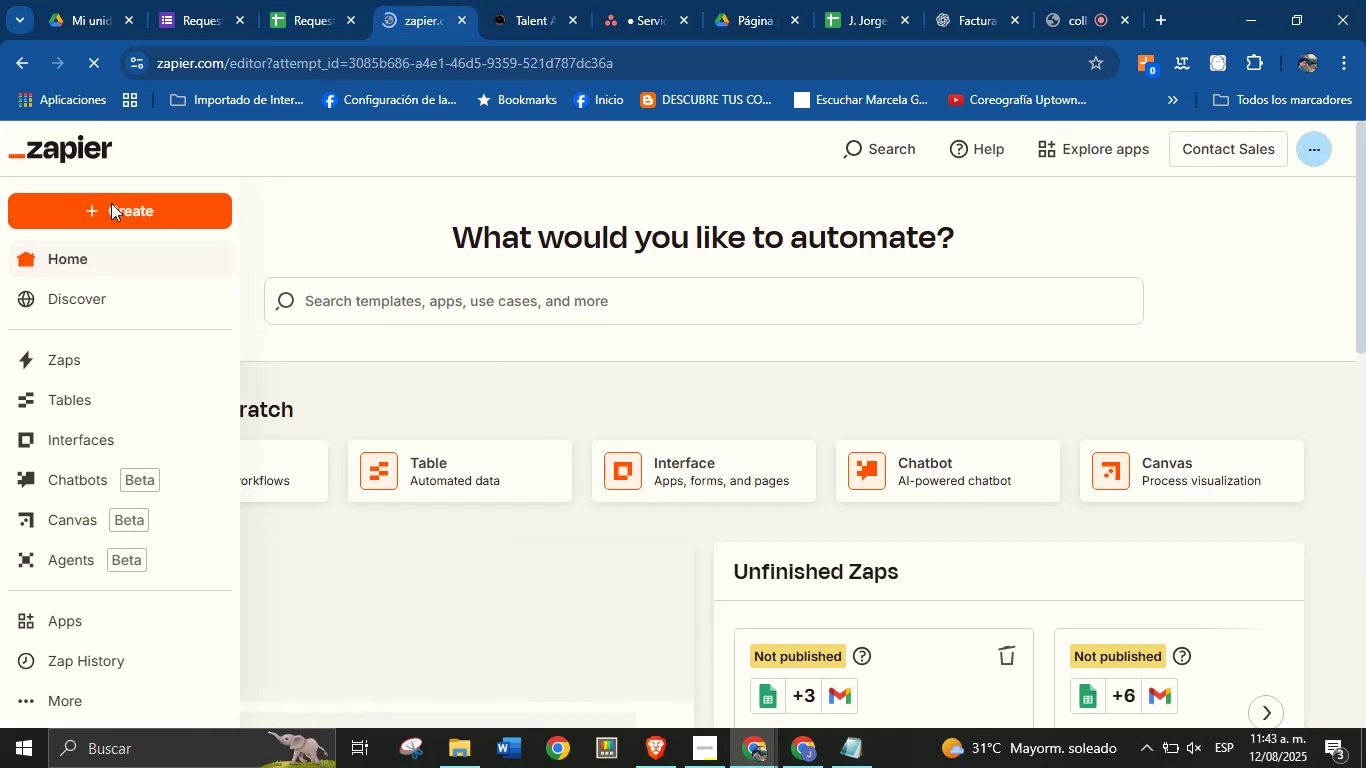 
left_click([533, 0])
 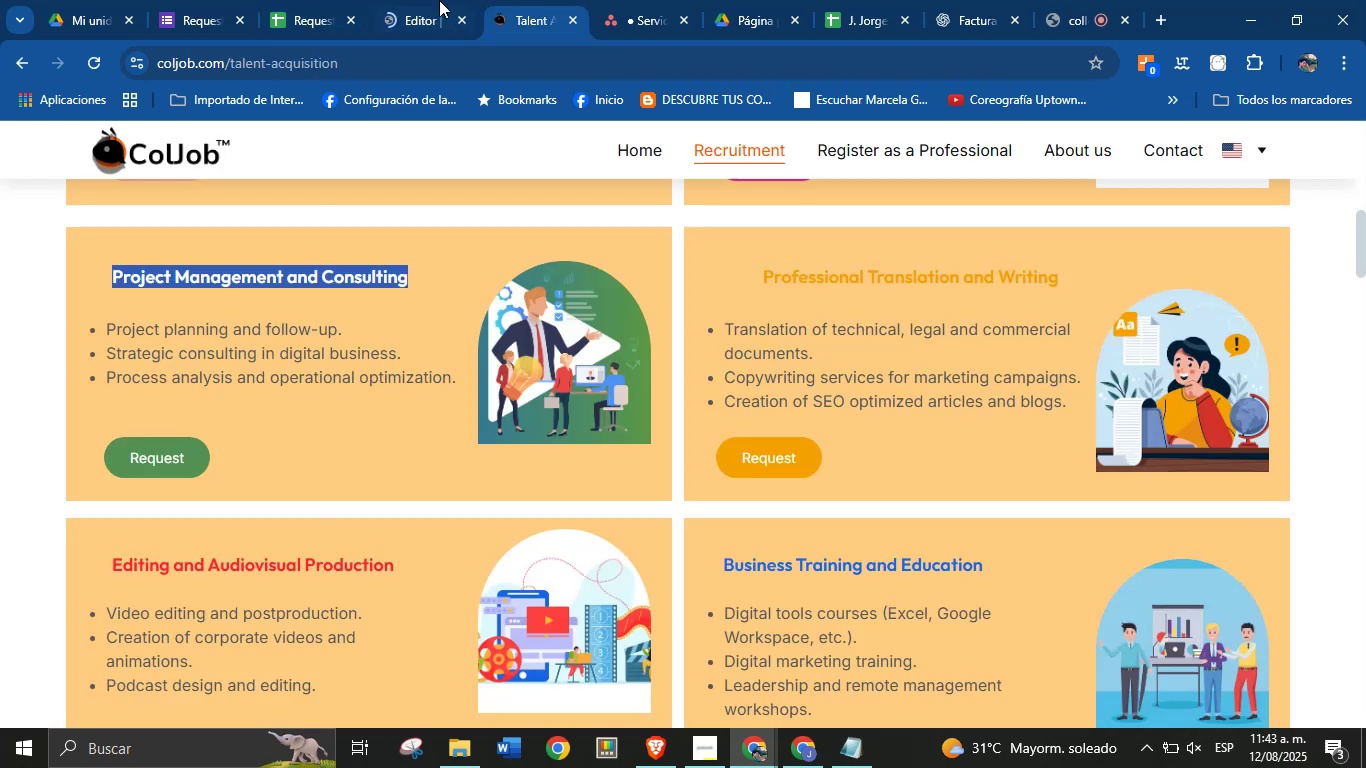 
left_click([433, 0])
 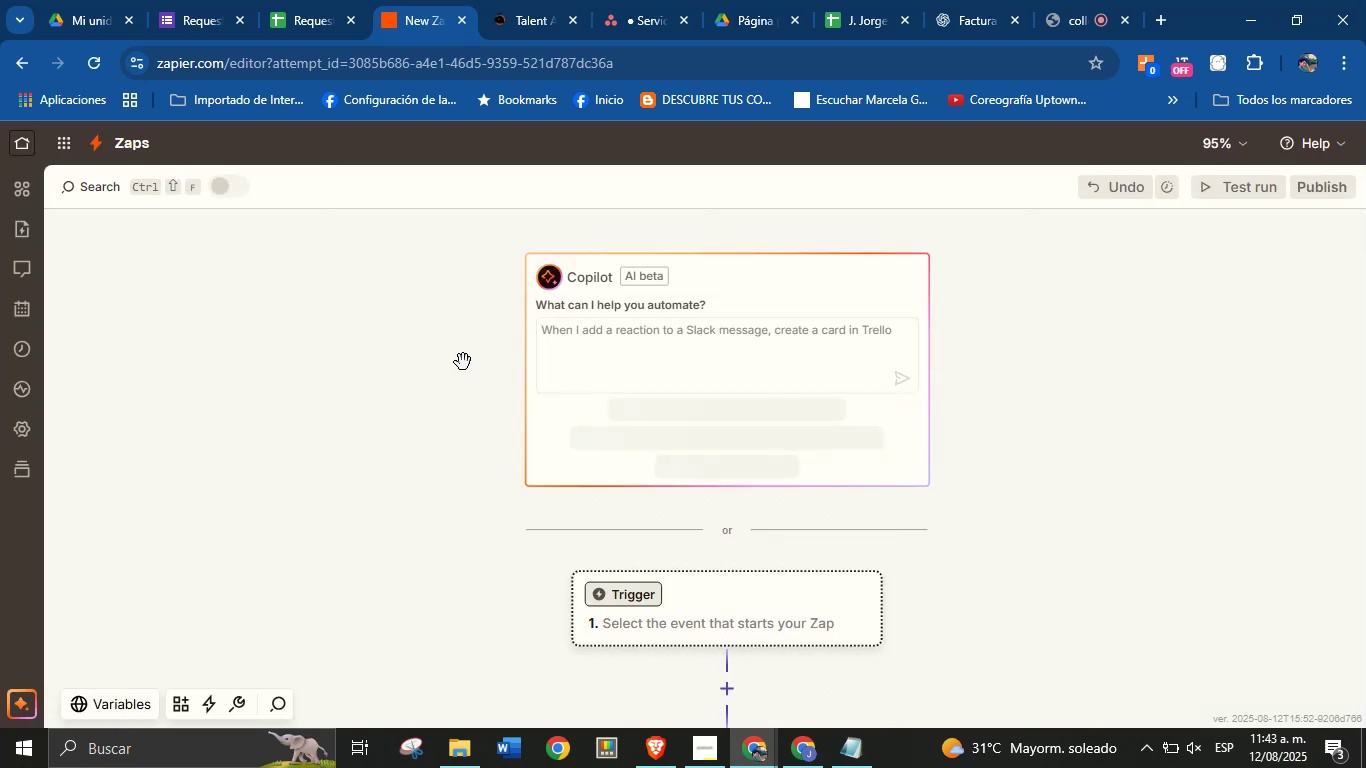 
wait(7.89)
 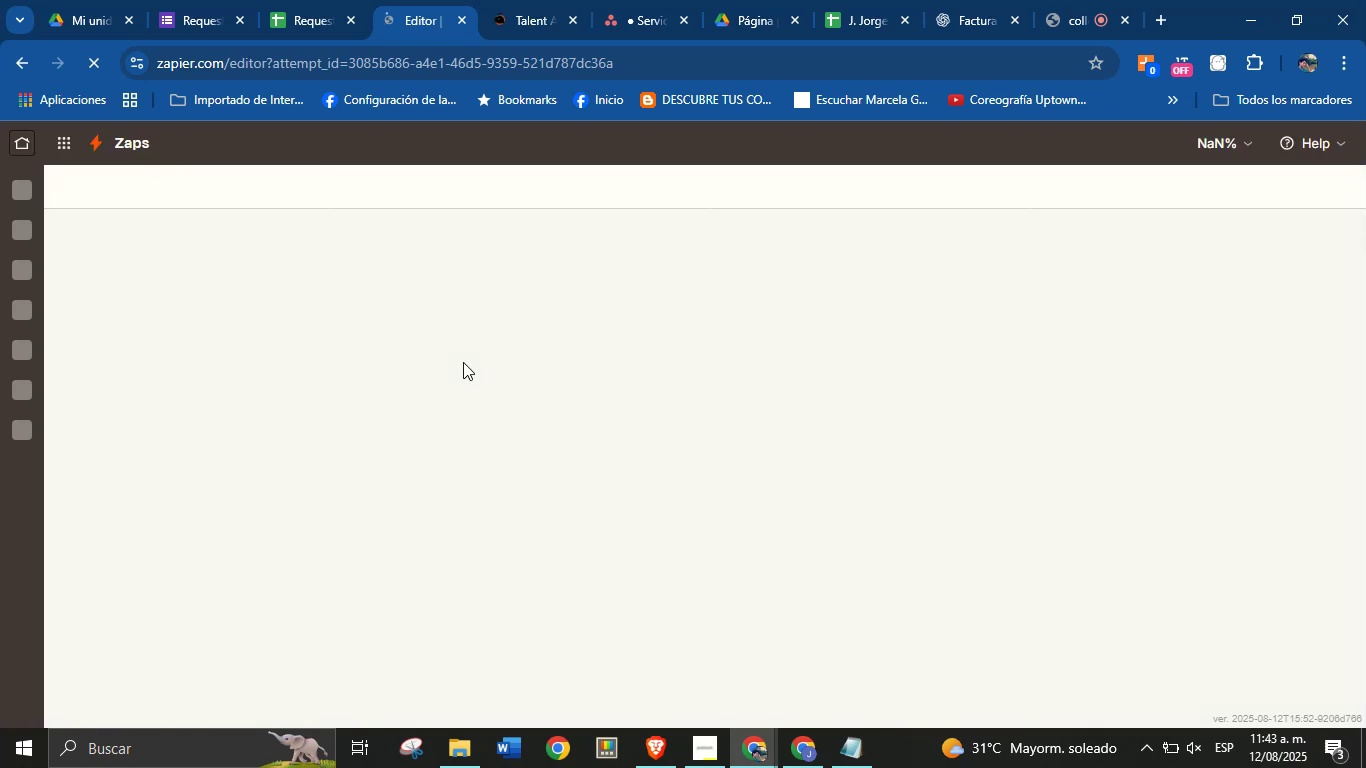 
left_click([514, 0])
 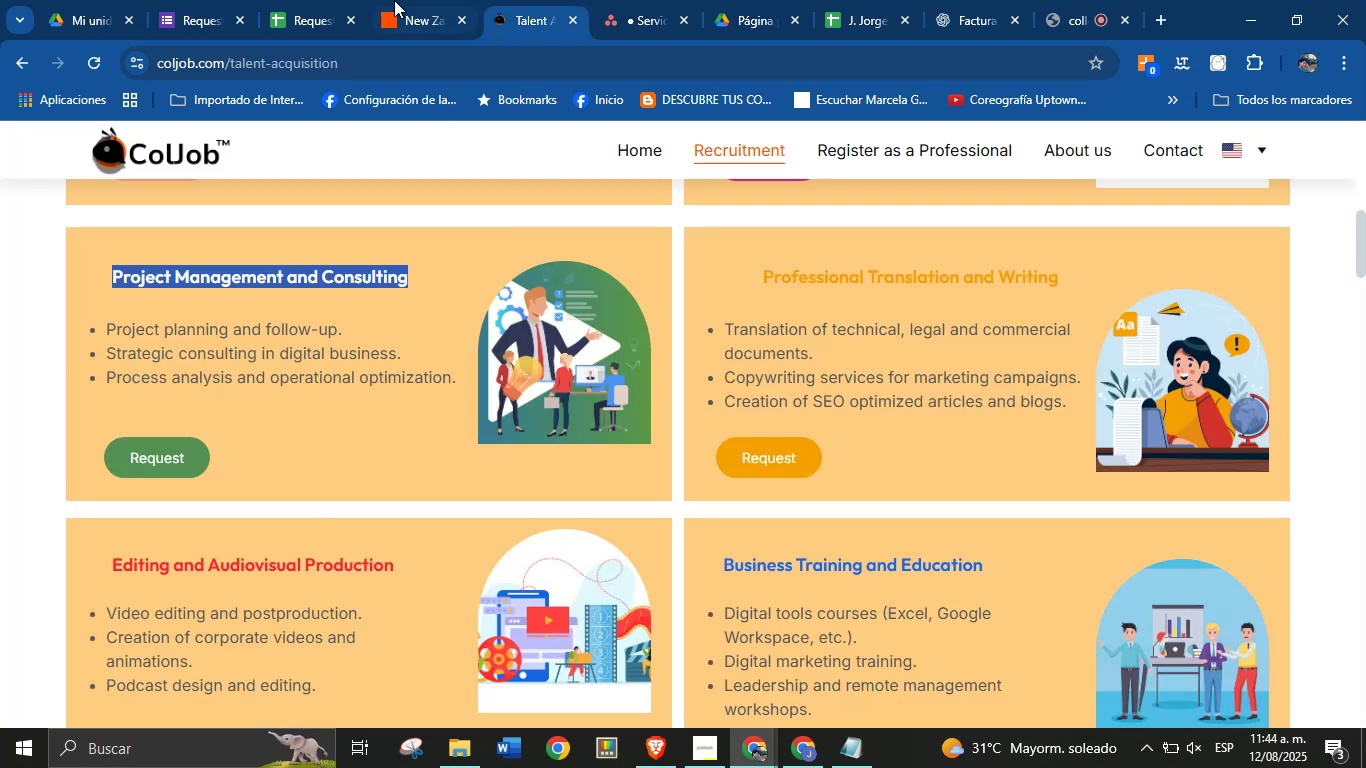 
left_click([419, 0])
 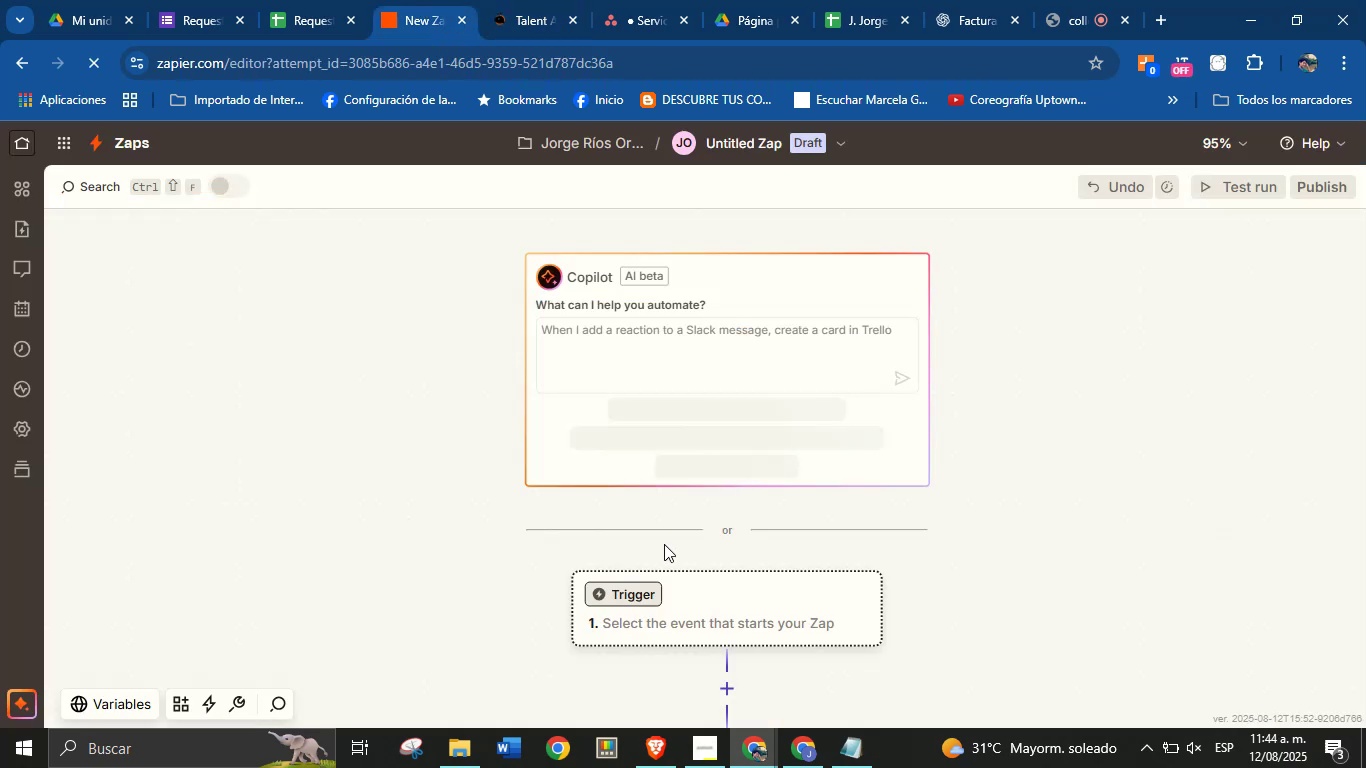 
scroll: coordinate [609, 540], scroll_direction: down, amount: 1.0
 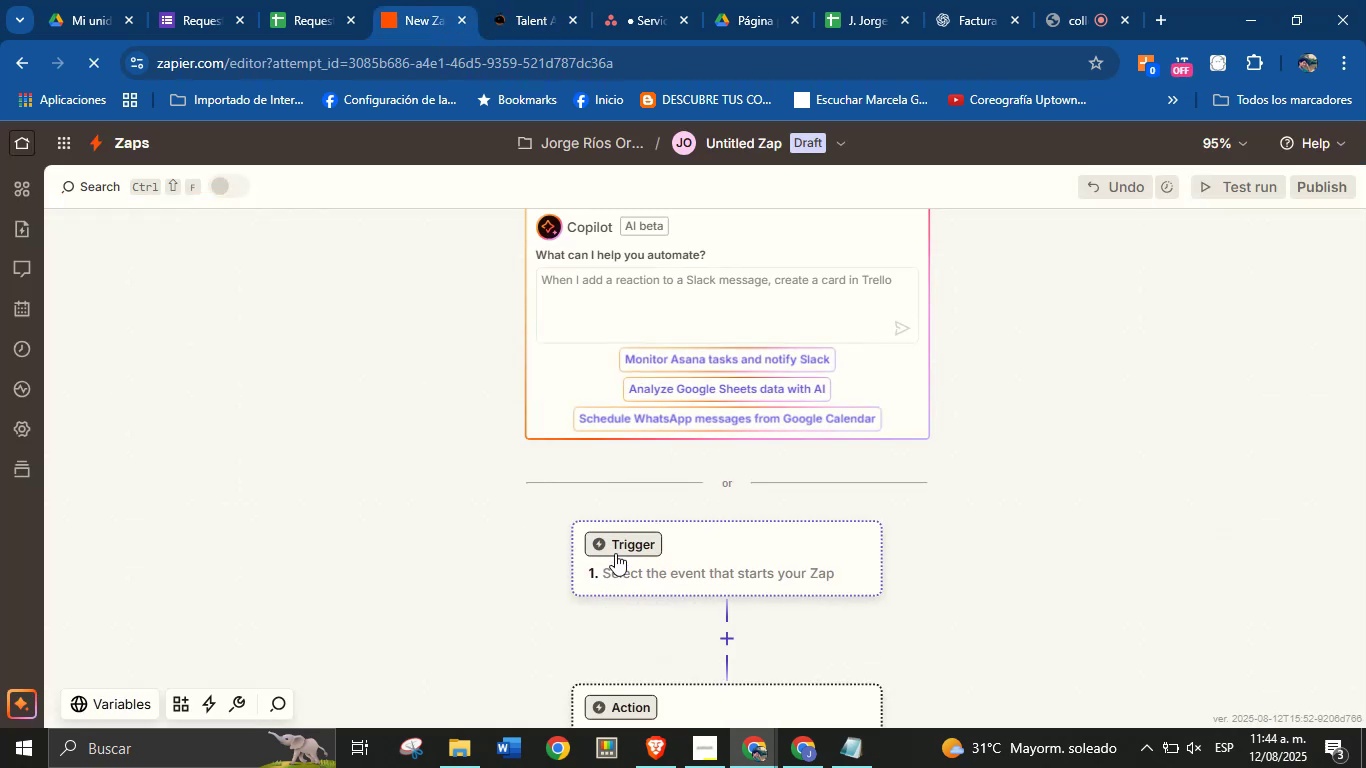 
left_click([618, 546])
 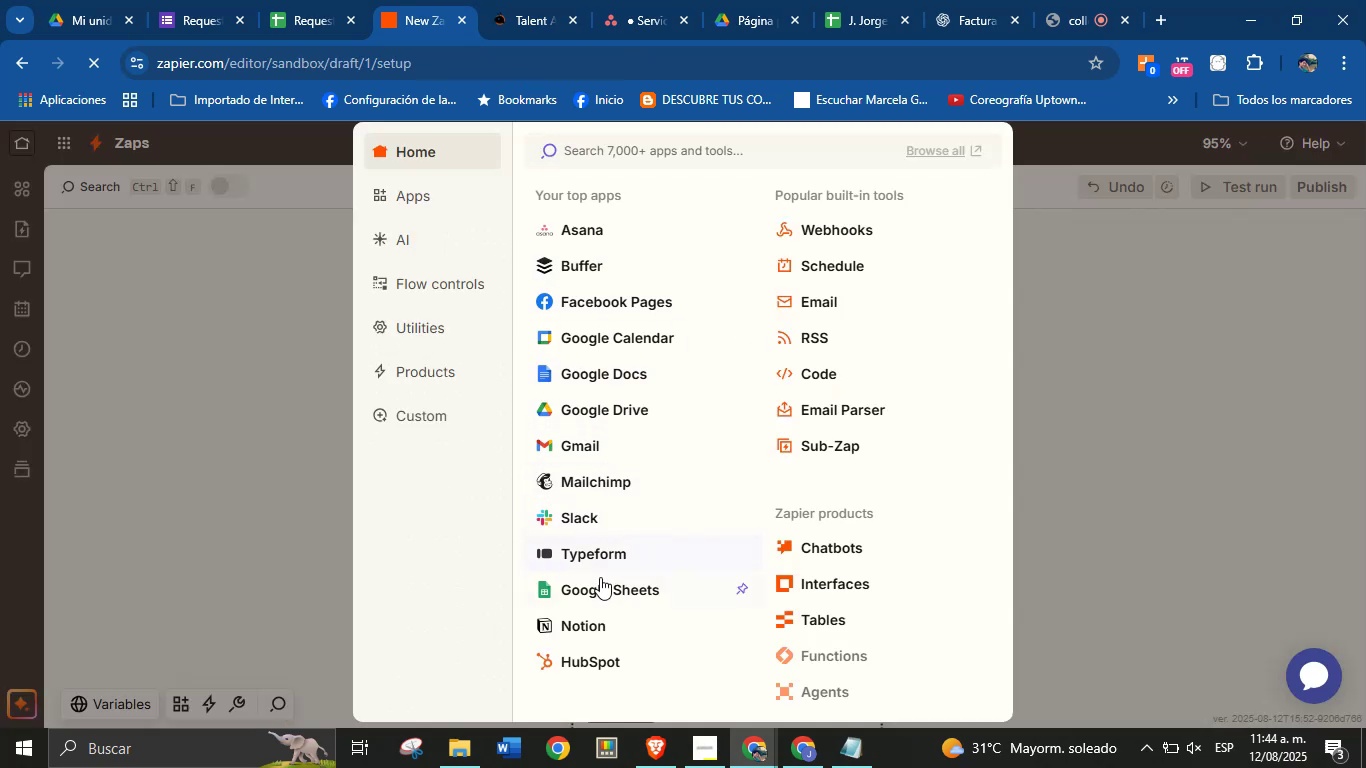 
wait(5.29)
 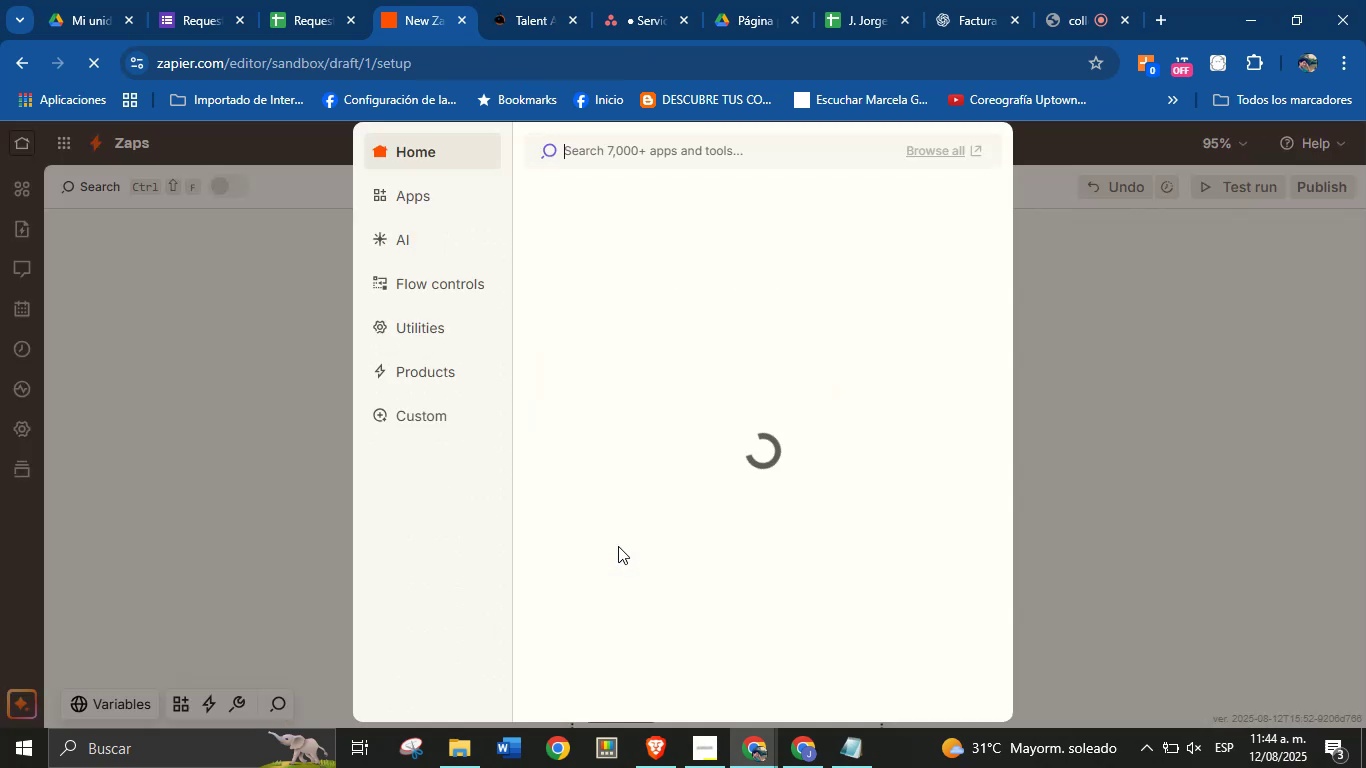 
left_click([606, 586])
 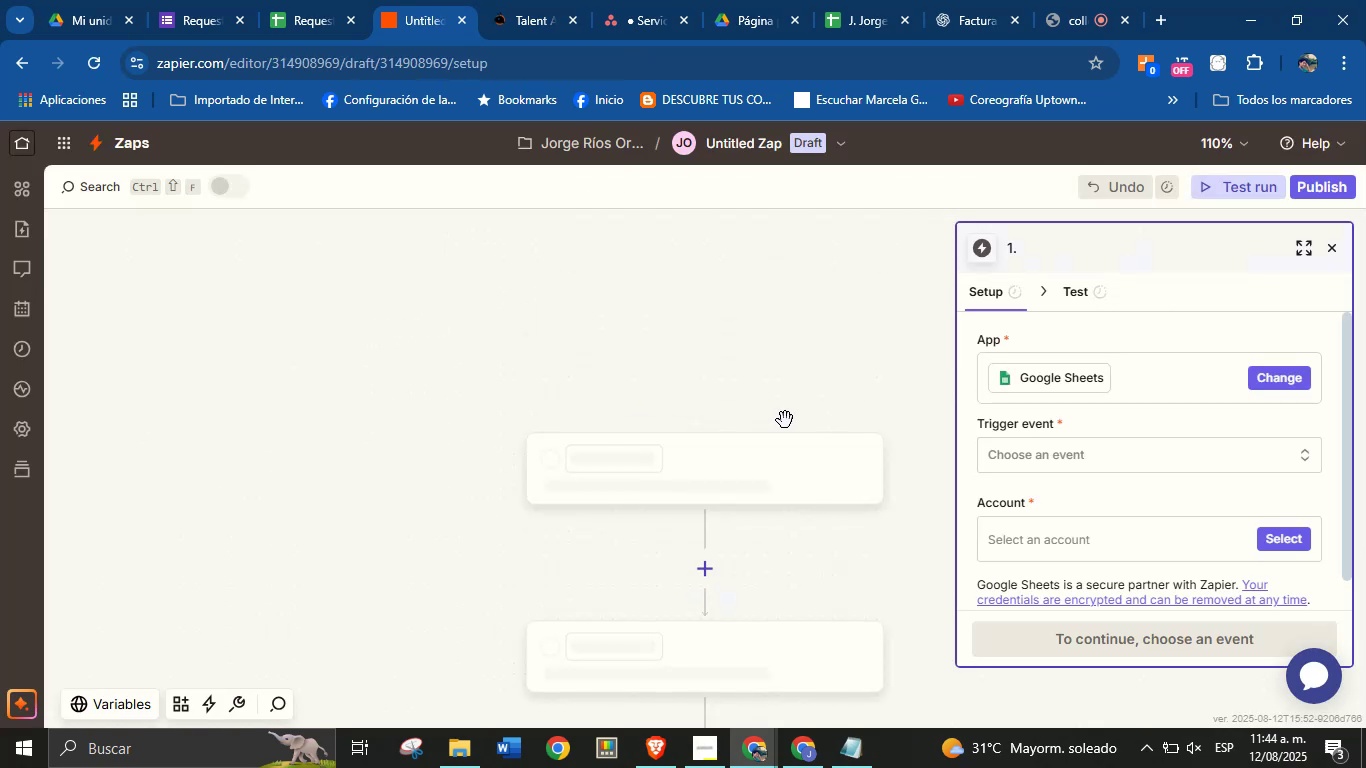 
left_click([1081, 448])
 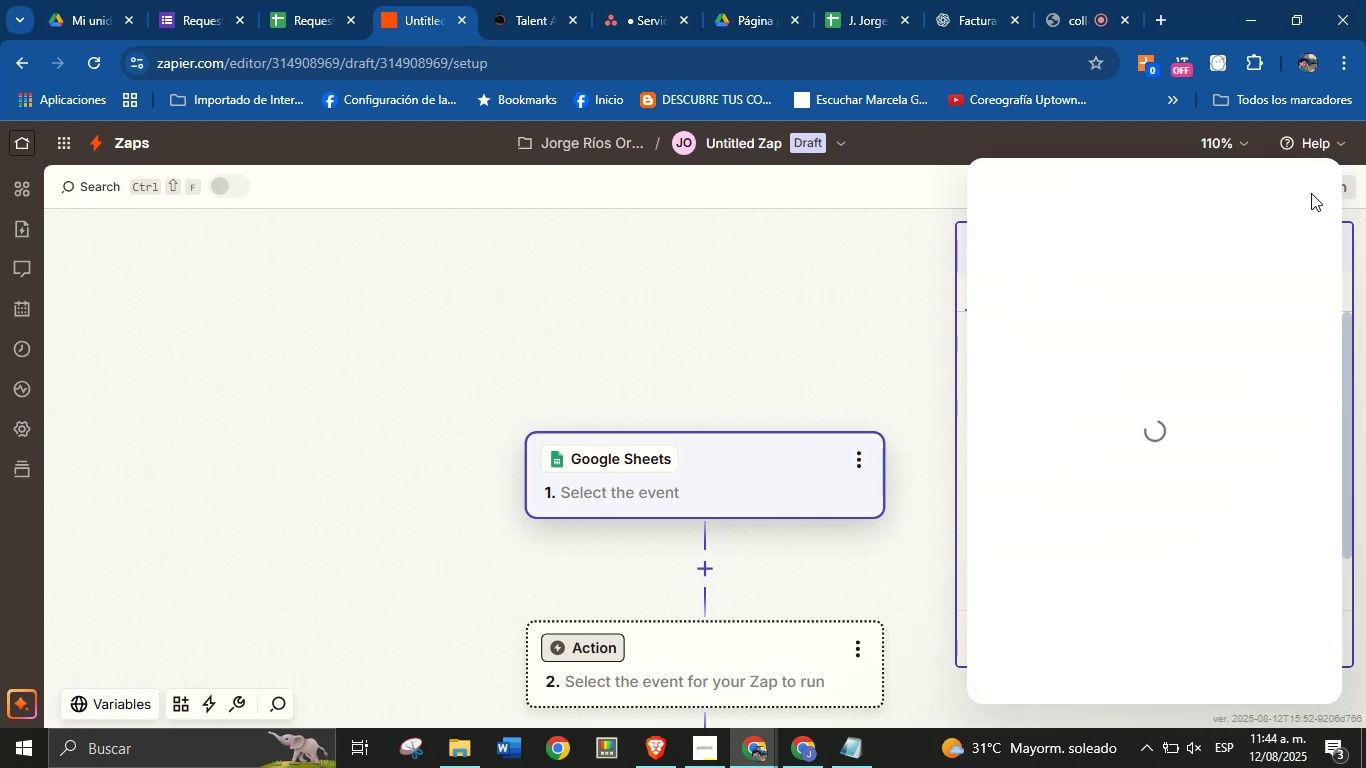 
left_click([1311, 186])
 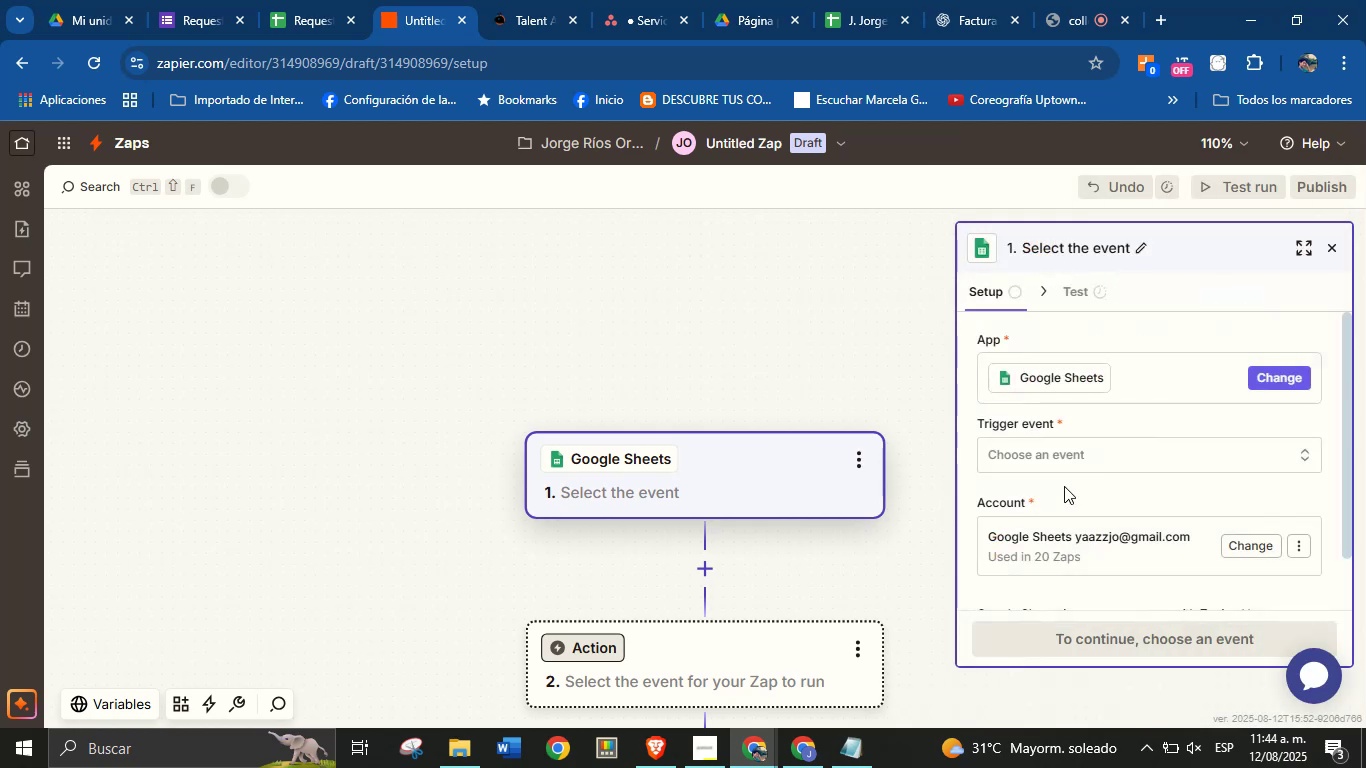 
left_click([1072, 457])
 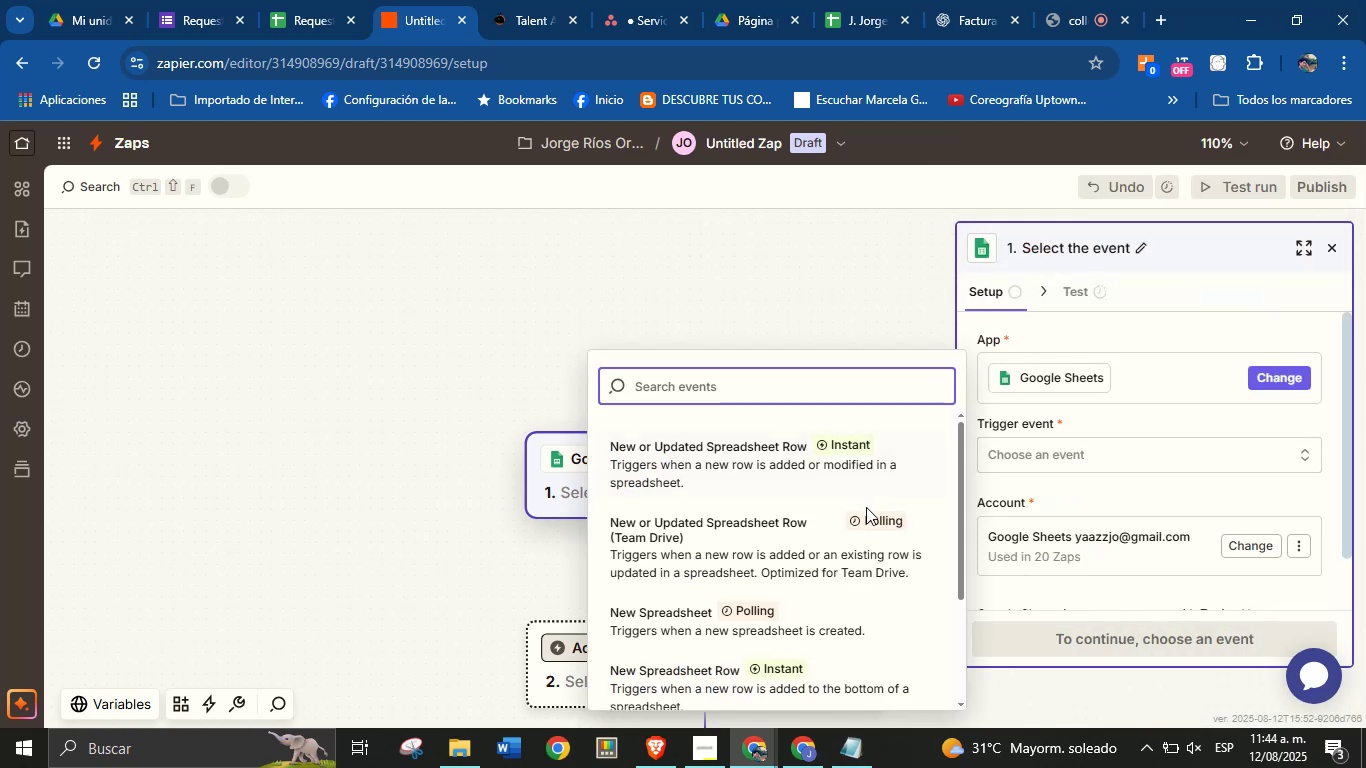 
scroll: coordinate [751, 582], scroll_direction: down, amount: 5.0
 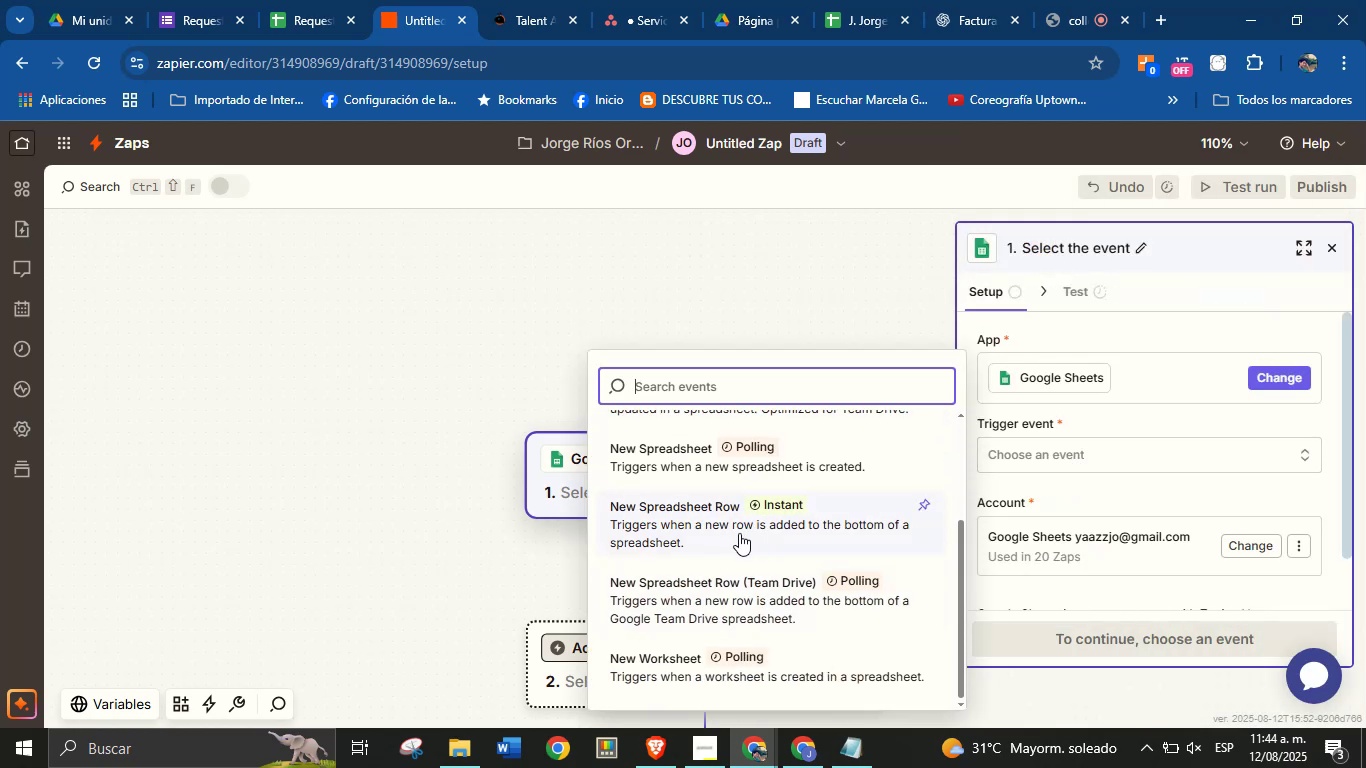 
scroll: coordinate [726, 578], scroll_direction: up, amount: 7.0
 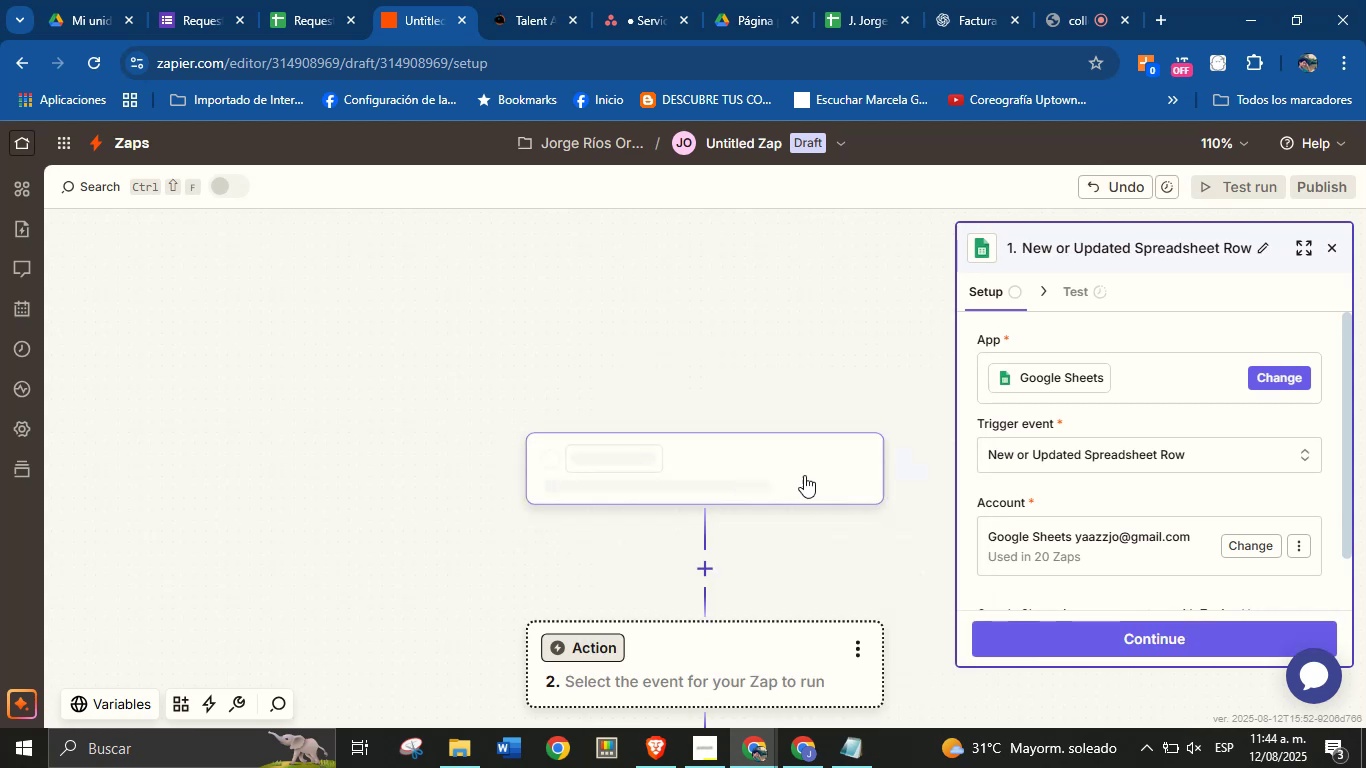 
scroll: coordinate [1056, 484], scroll_direction: down, amount: 2.0
 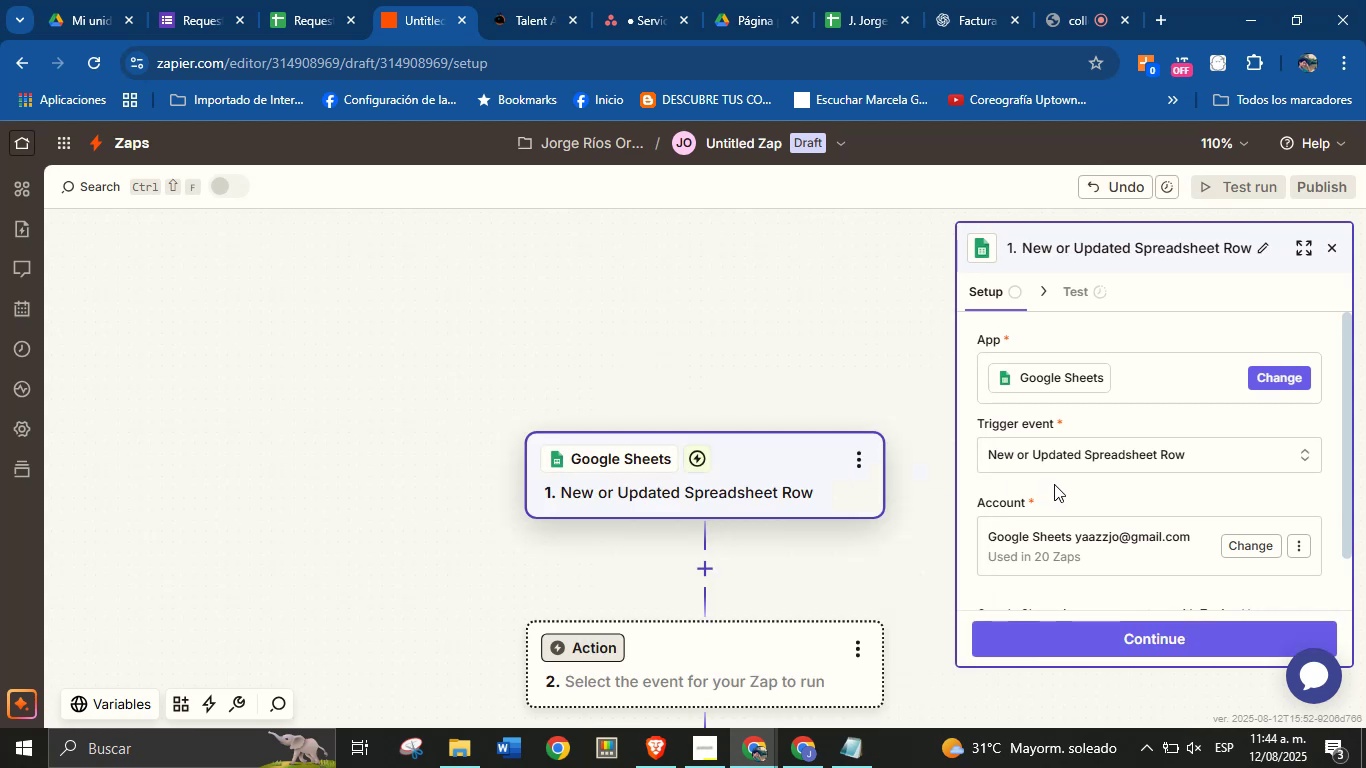 
mouse_move([1080, 509])
 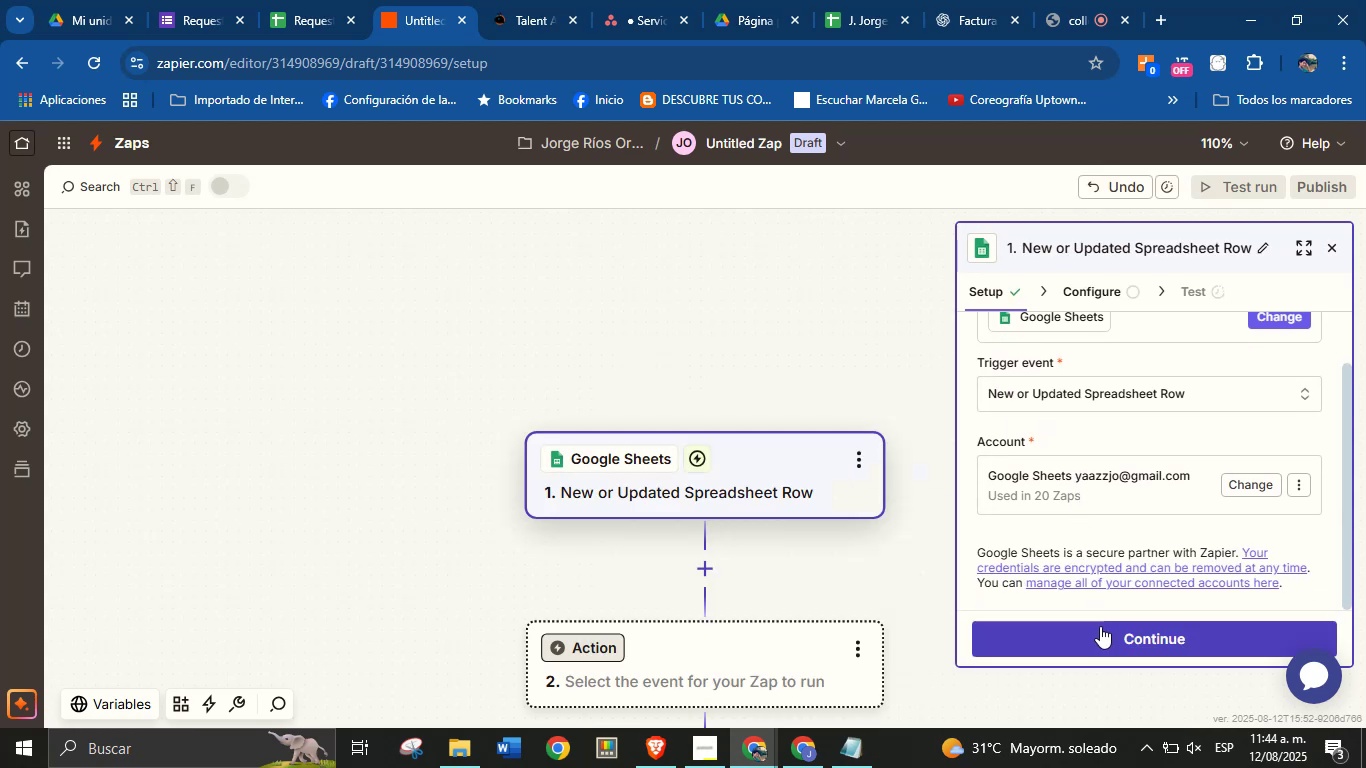 
left_click([1101, 628])
 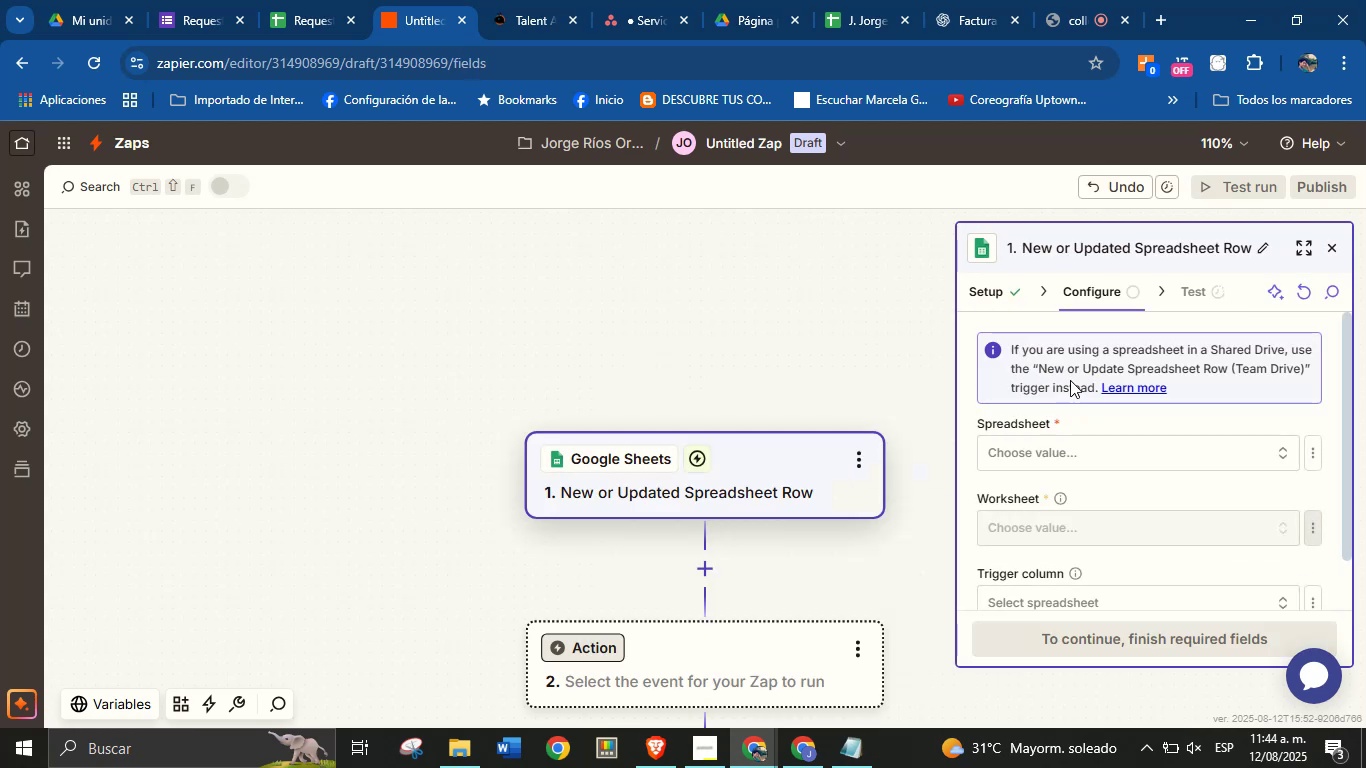 
left_click([1086, 453])
 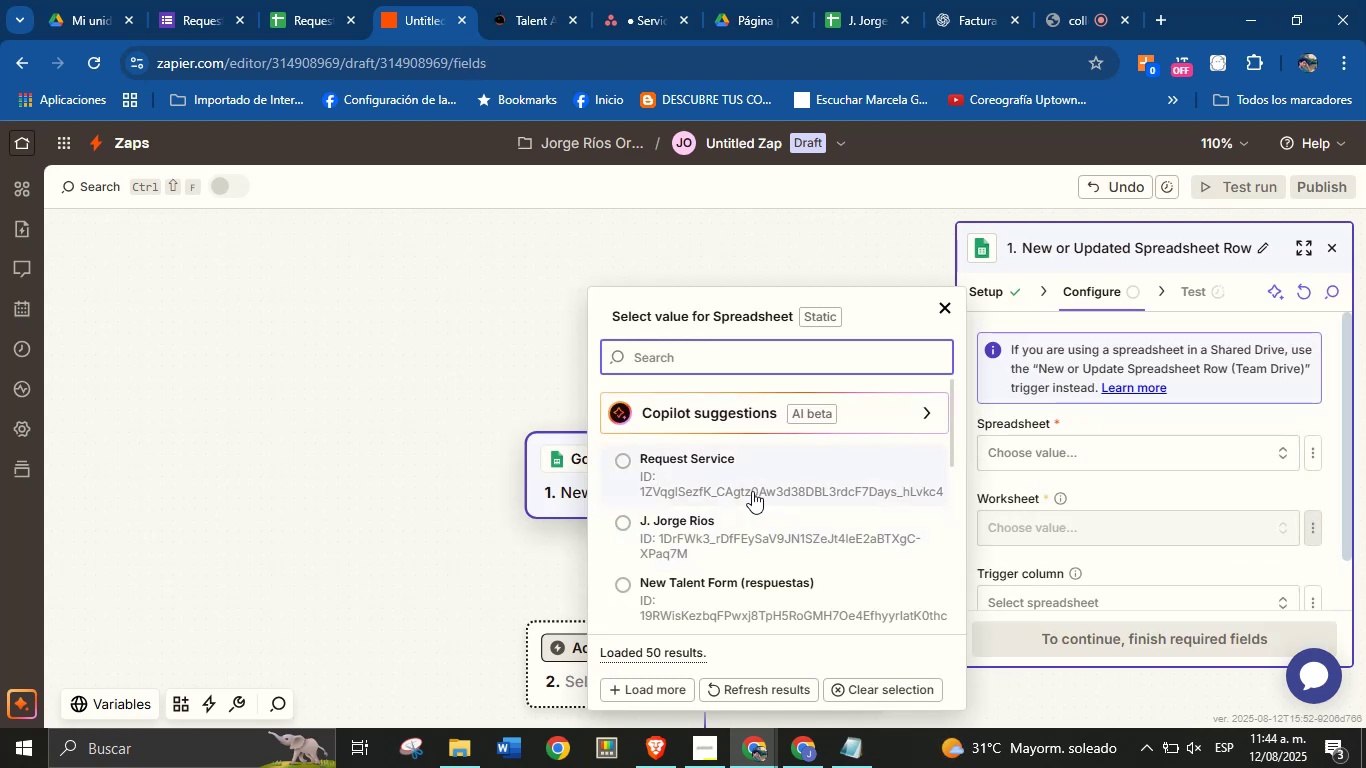 
left_click([748, 480])
 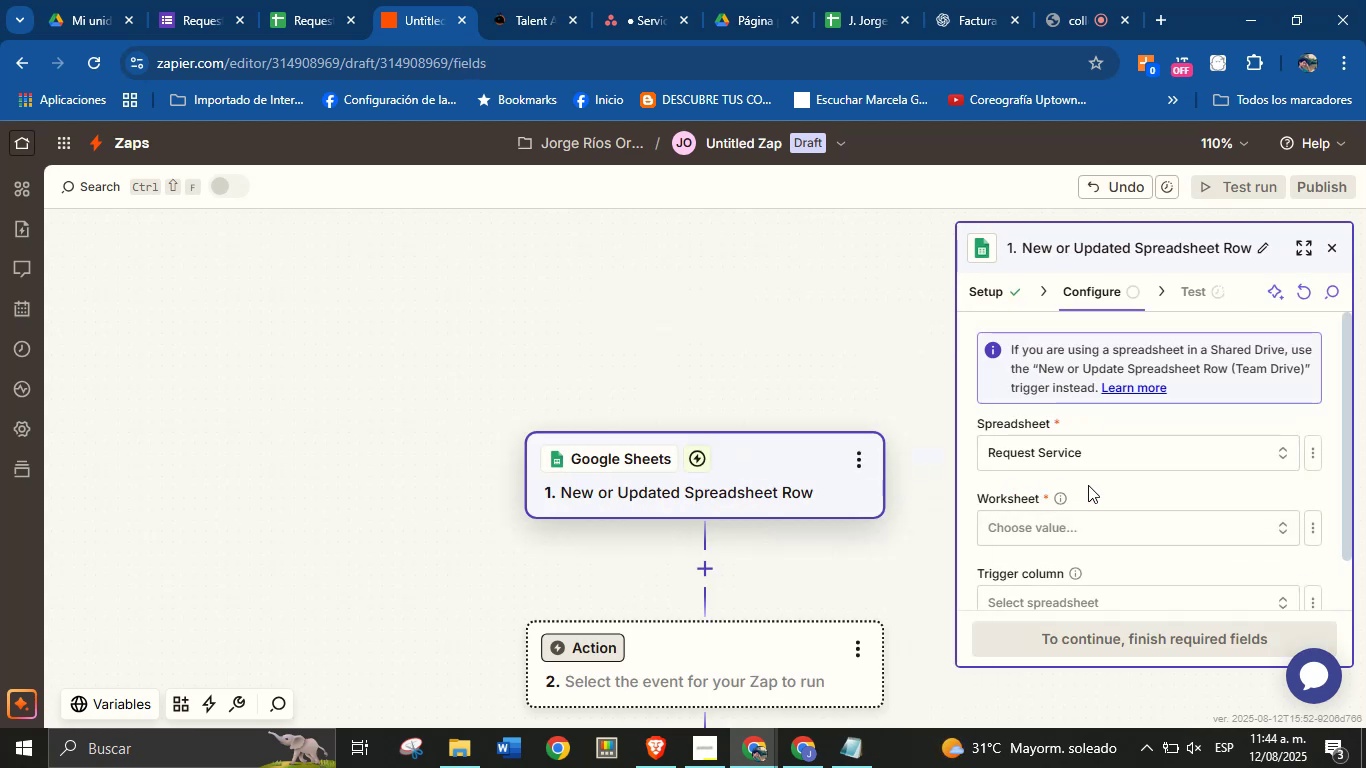 
double_click([1103, 536])
 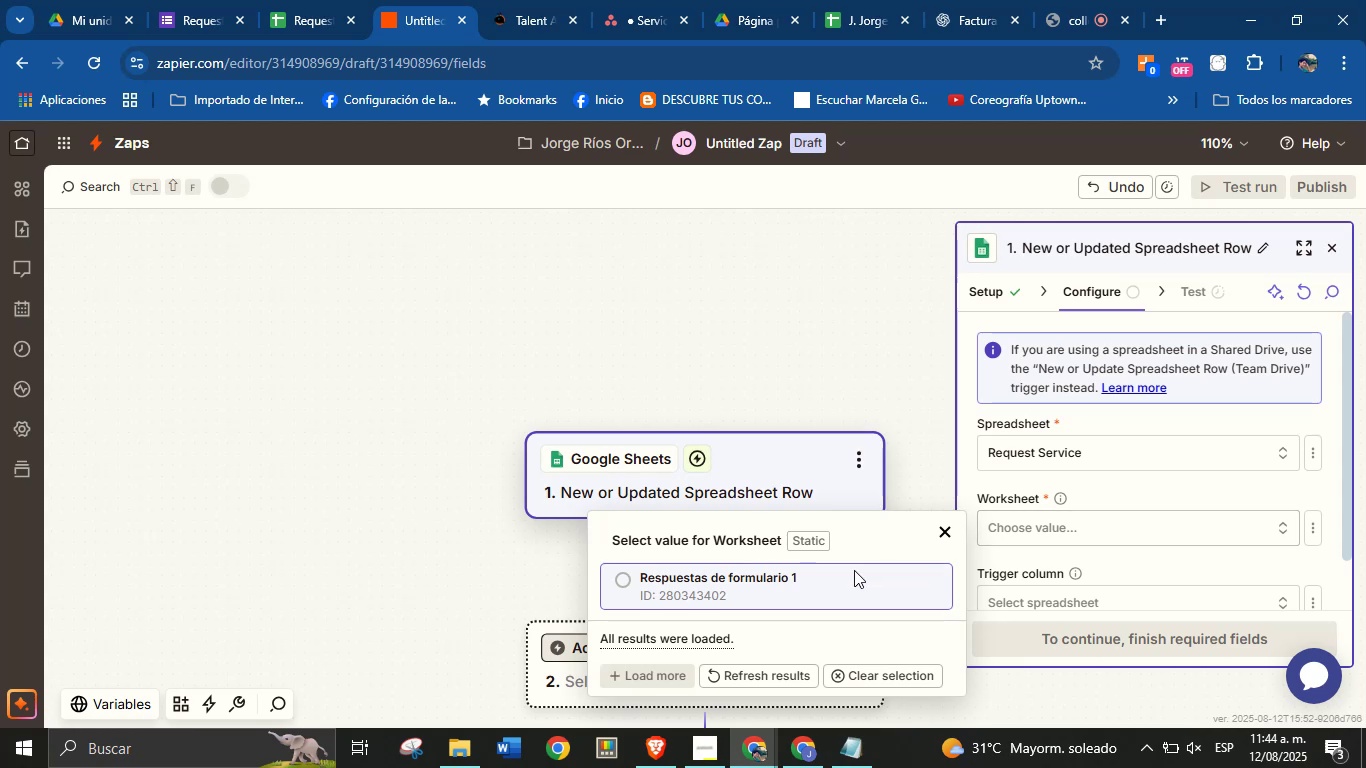 
left_click([820, 579])
 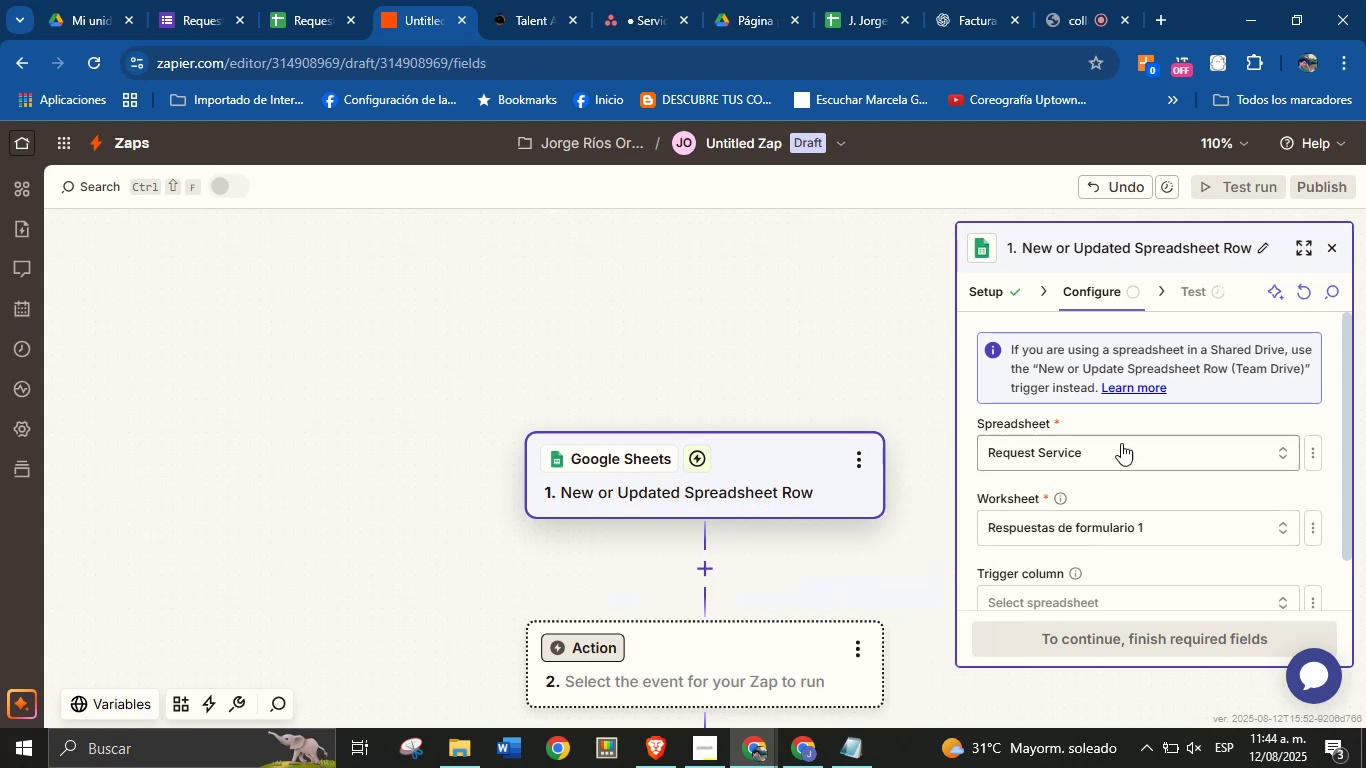 
scroll: coordinate [1130, 494], scroll_direction: down, amount: 3.0
 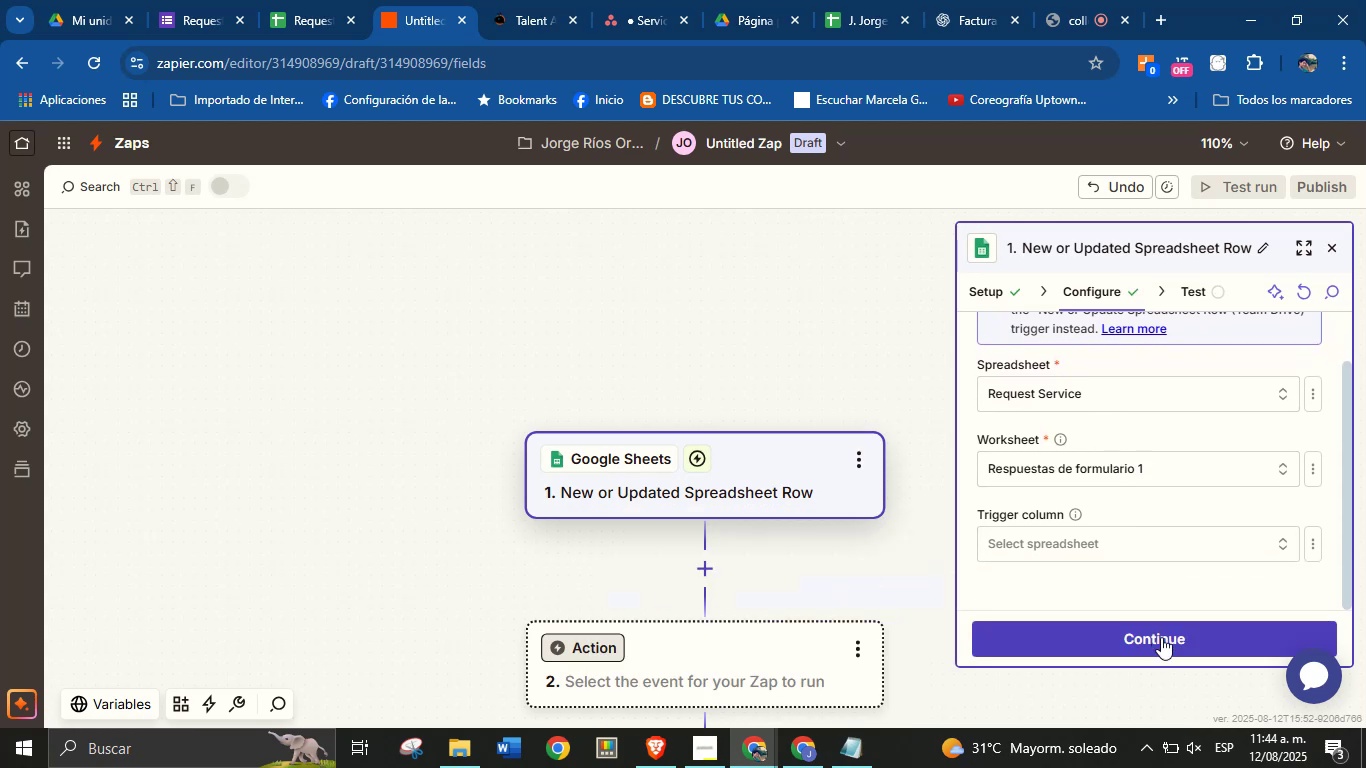 
left_click([1161, 638])
 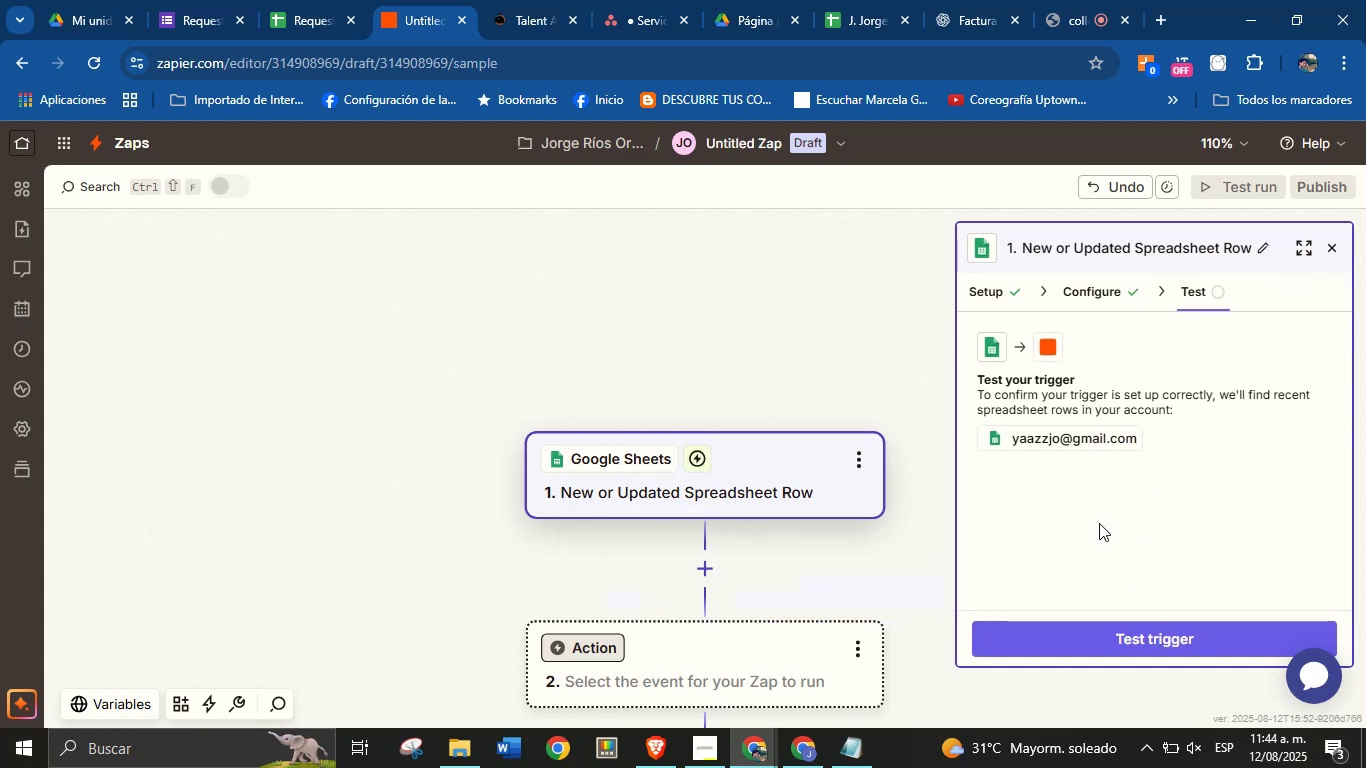 
left_click([1160, 650])
 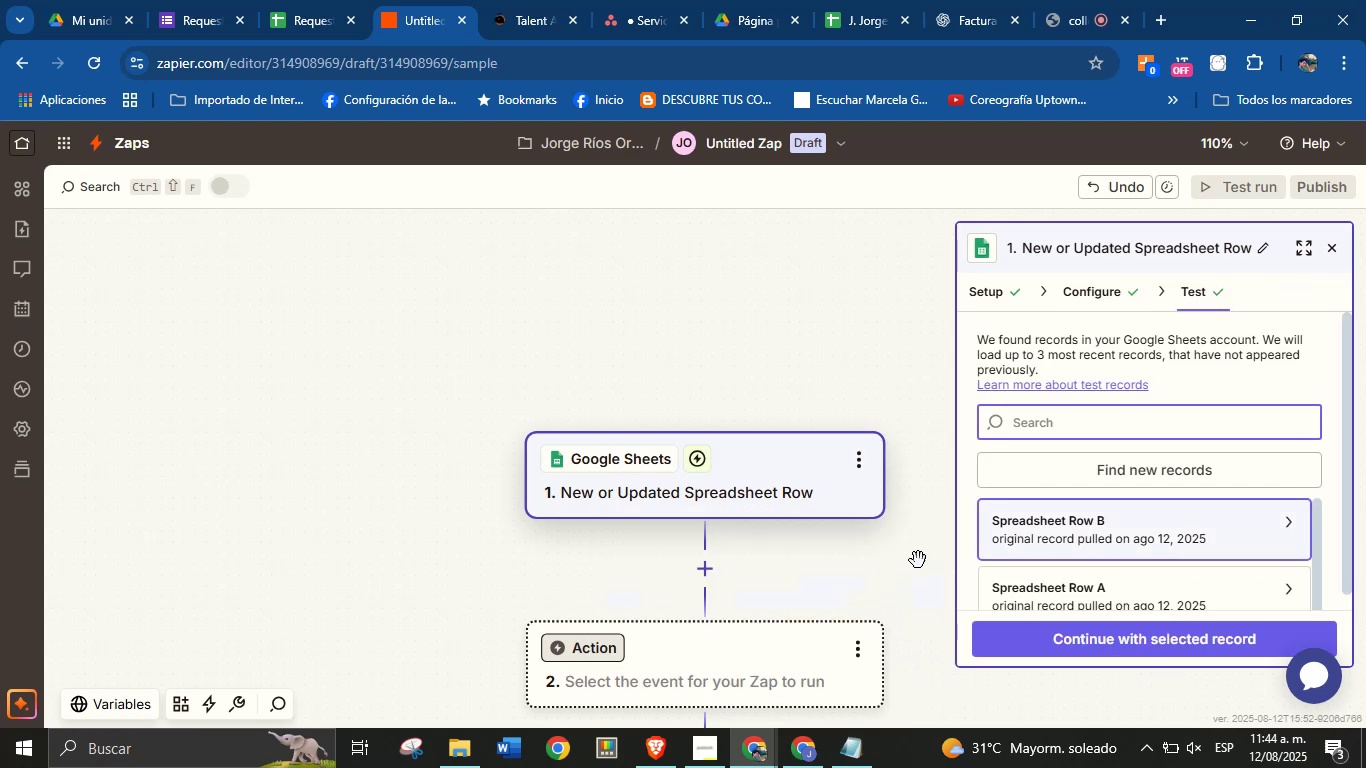 
left_click([1213, 640])
 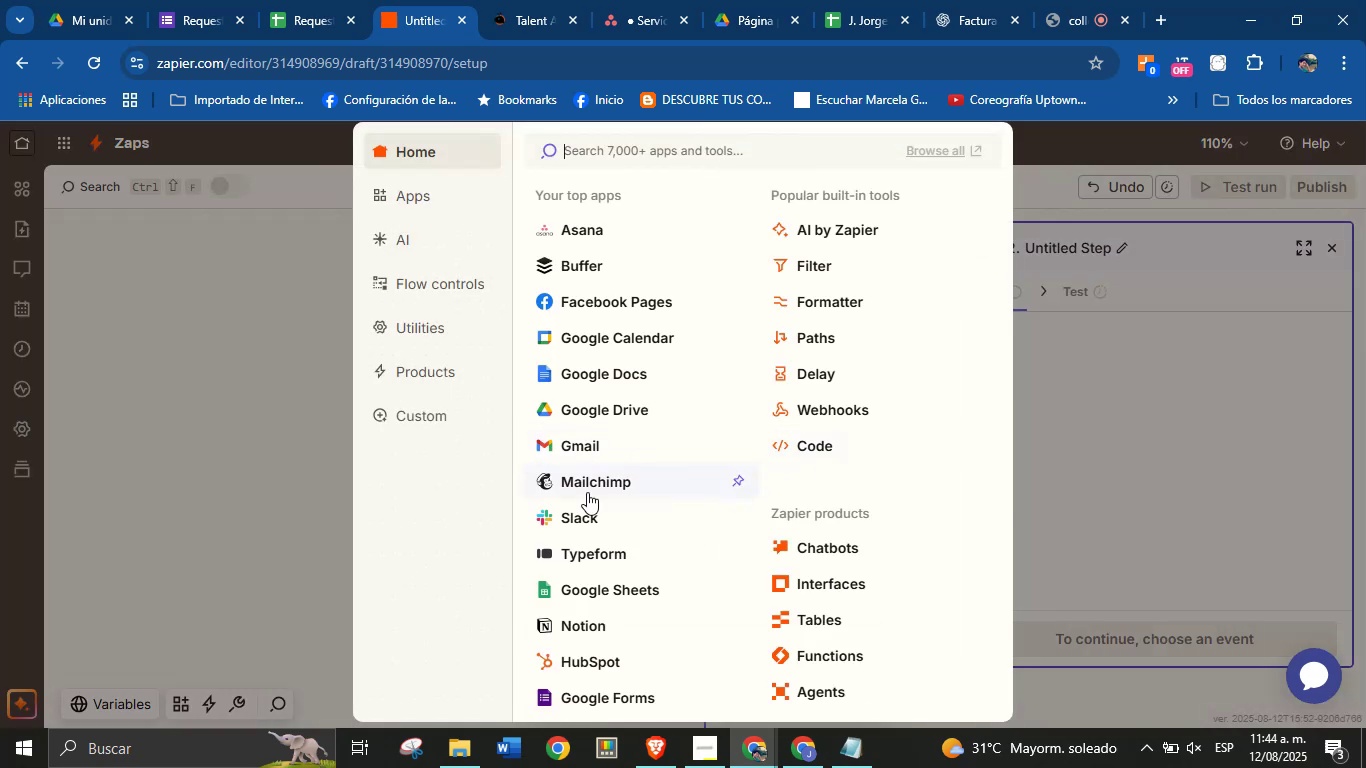 
wait(8.4)
 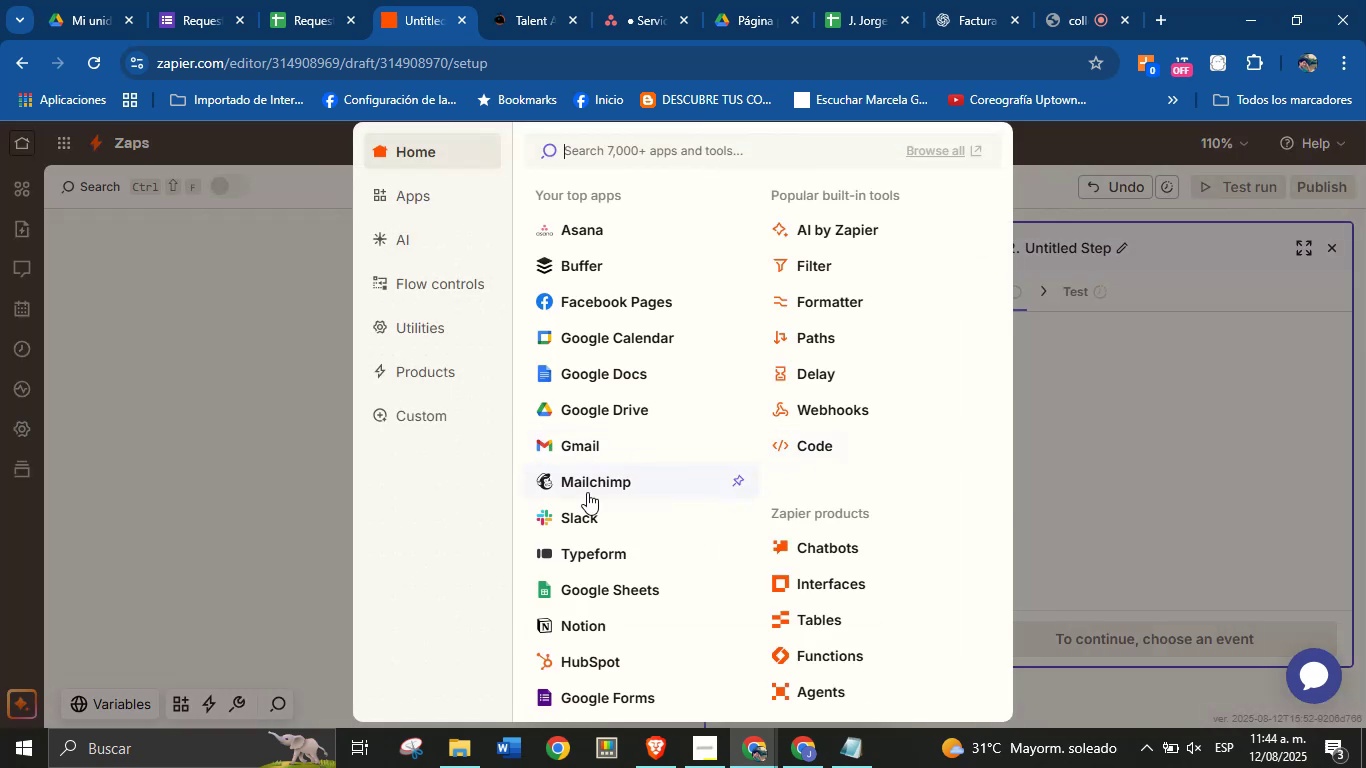 
left_click([810, 267])
 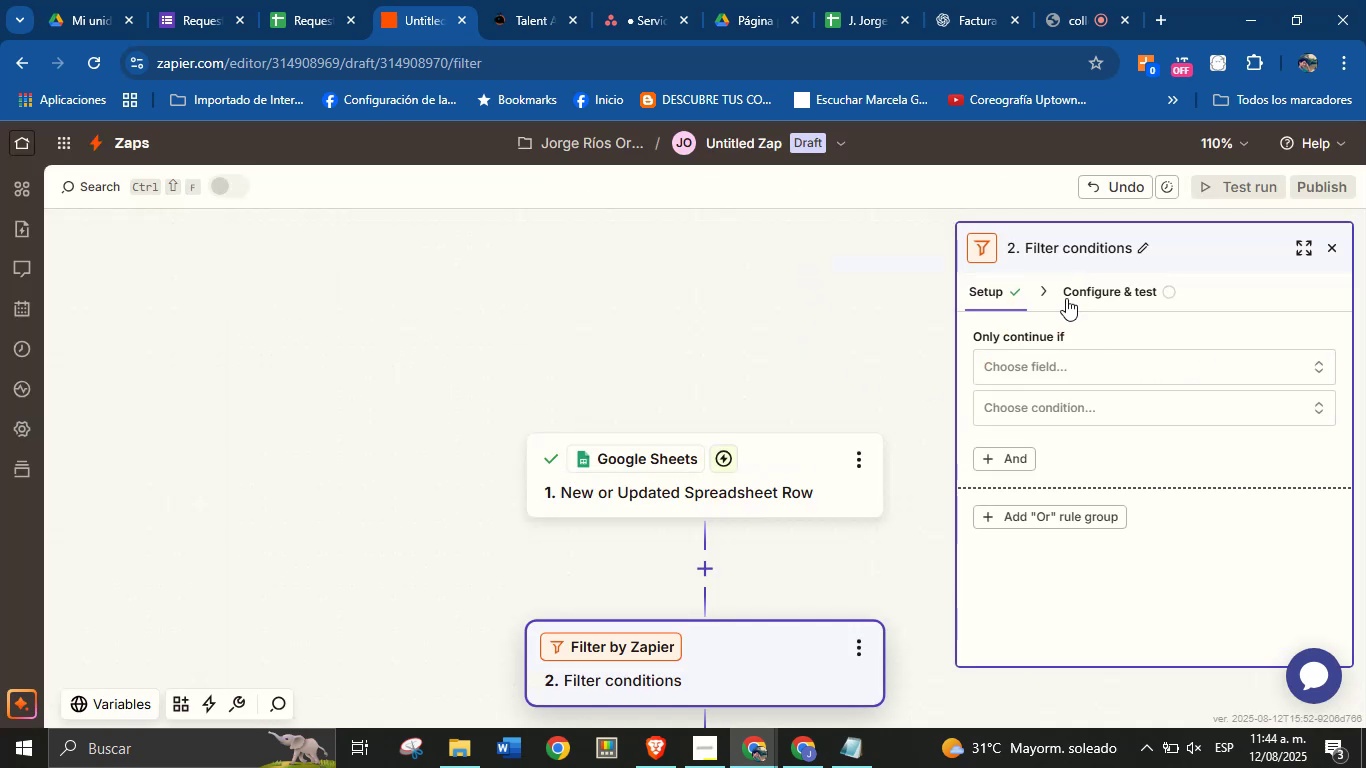 
left_click([1095, 366])
 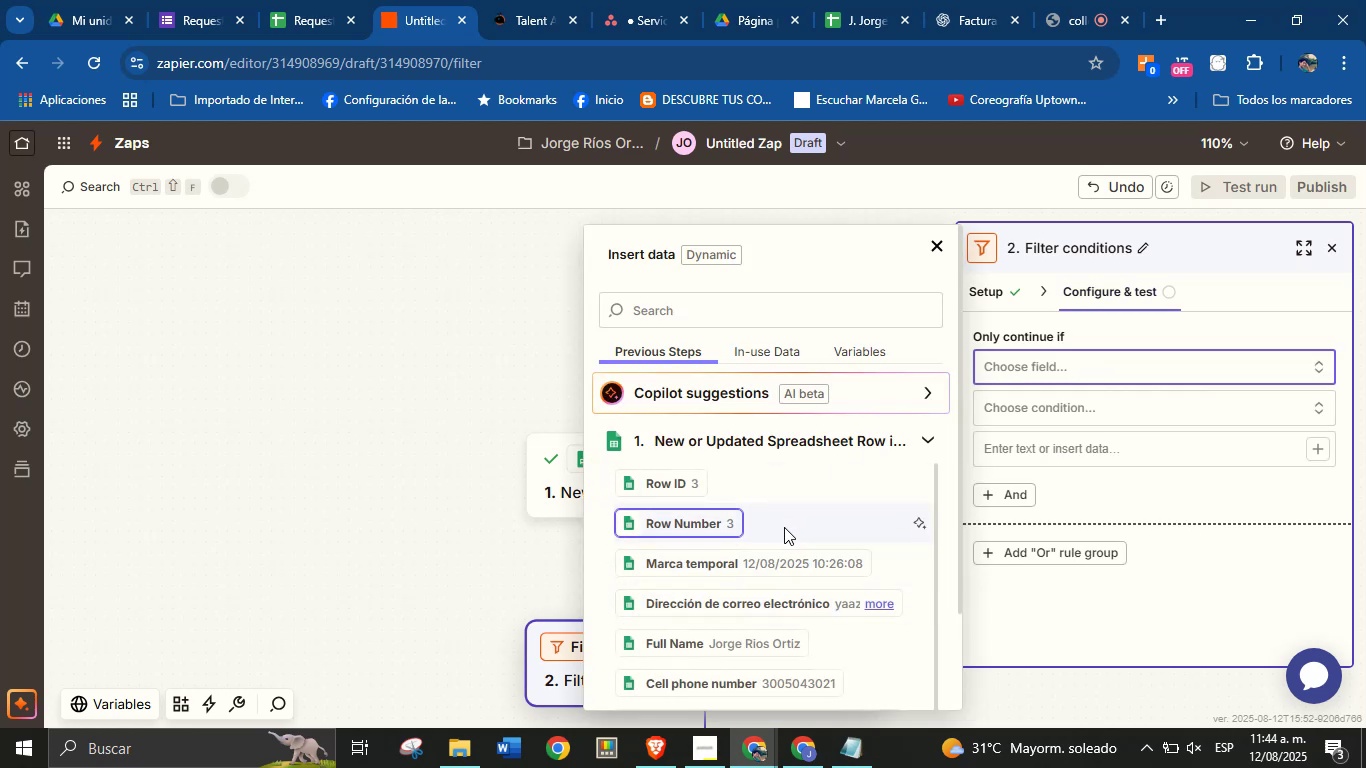 
scroll: coordinate [783, 599], scroll_direction: down, amount: 2.0
 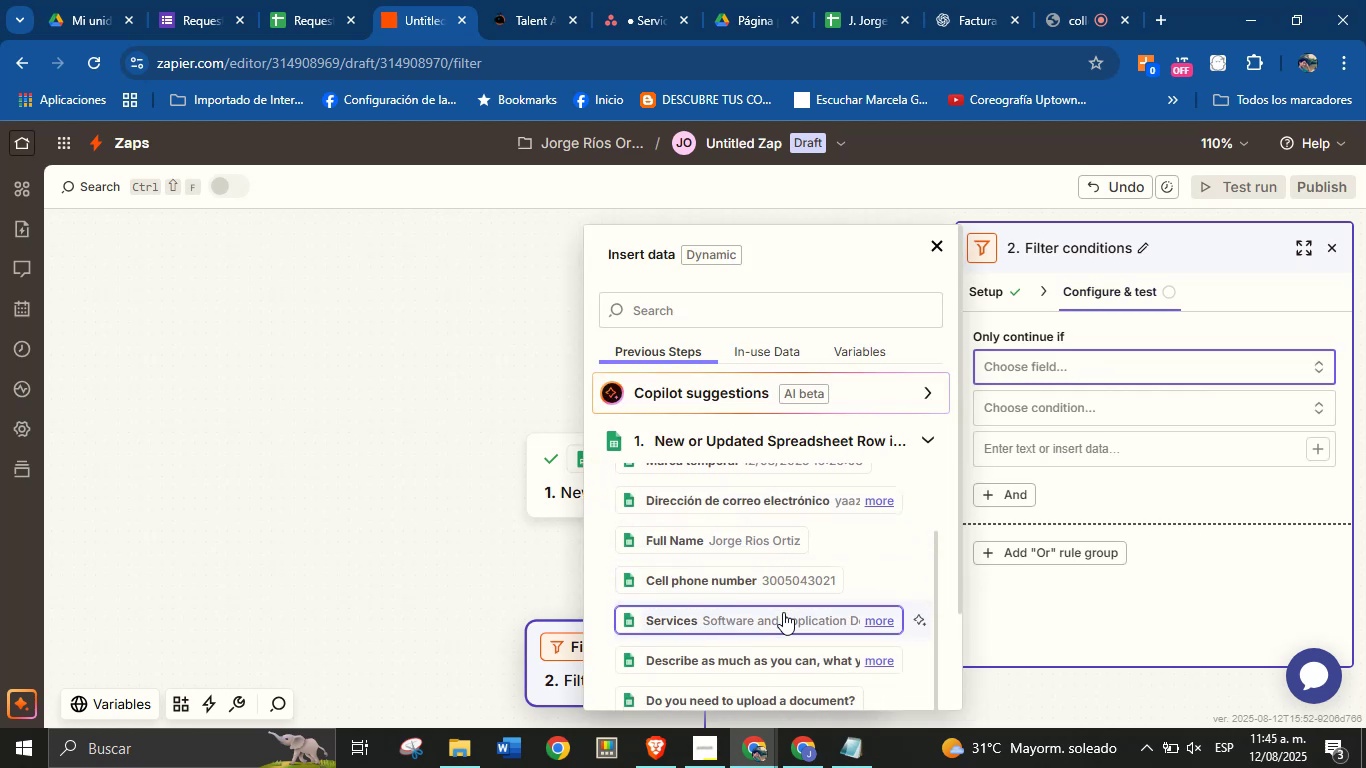 
left_click([783, 612])
 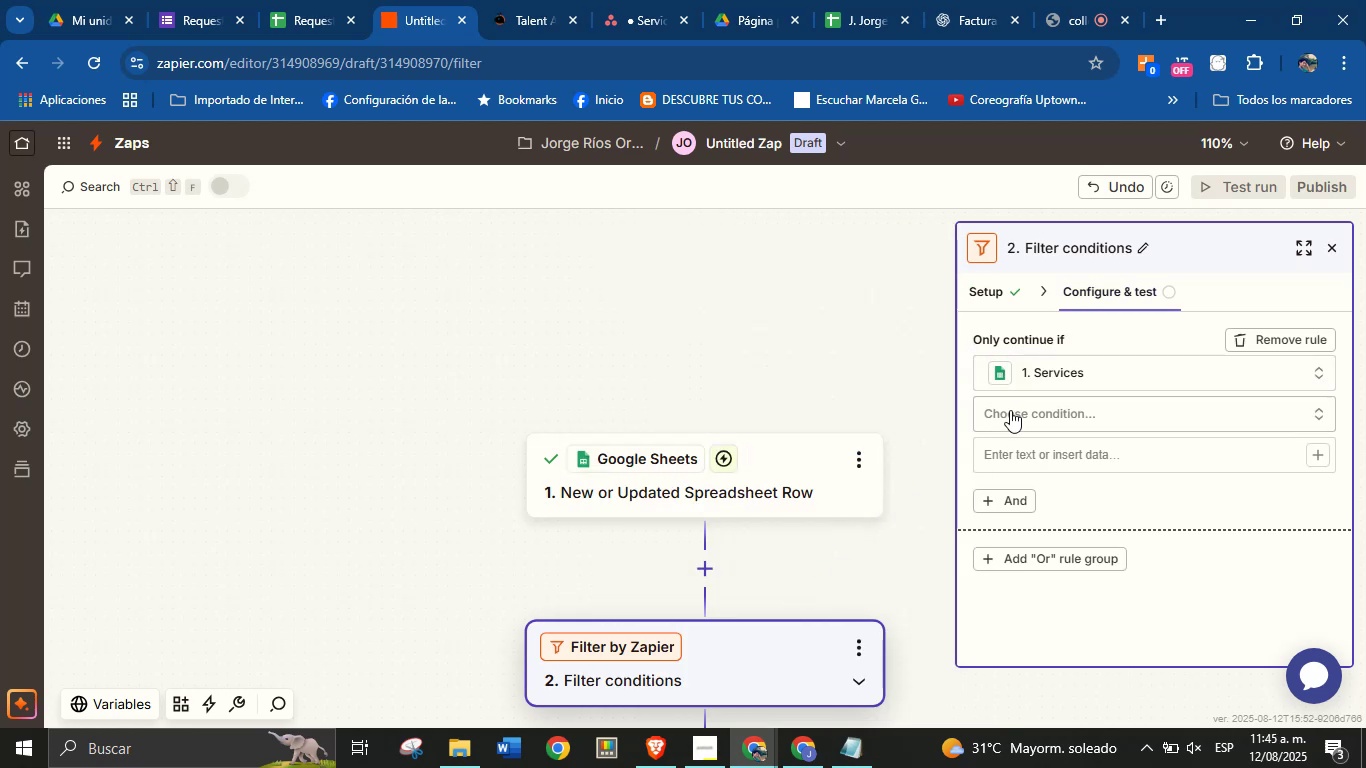 
left_click([1030, 409])
 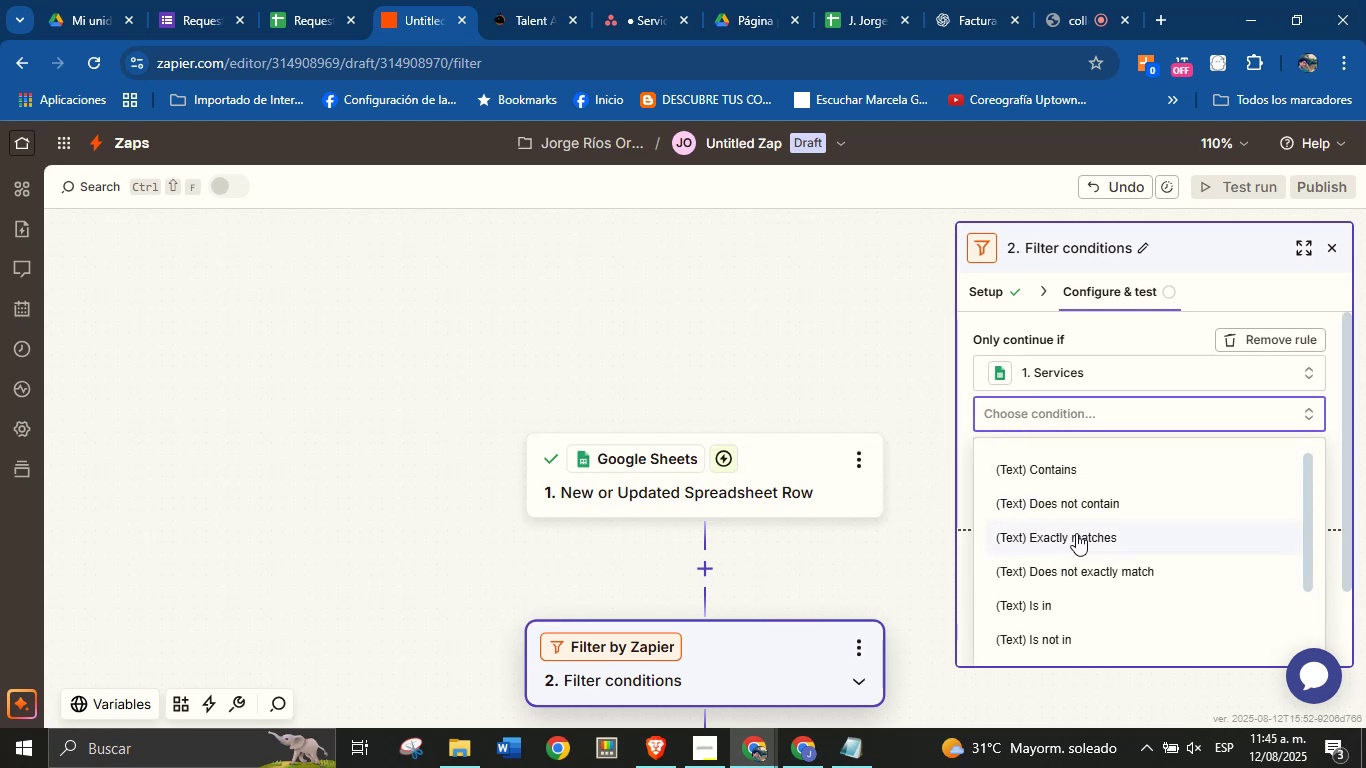 
left_click([1093, 540])
 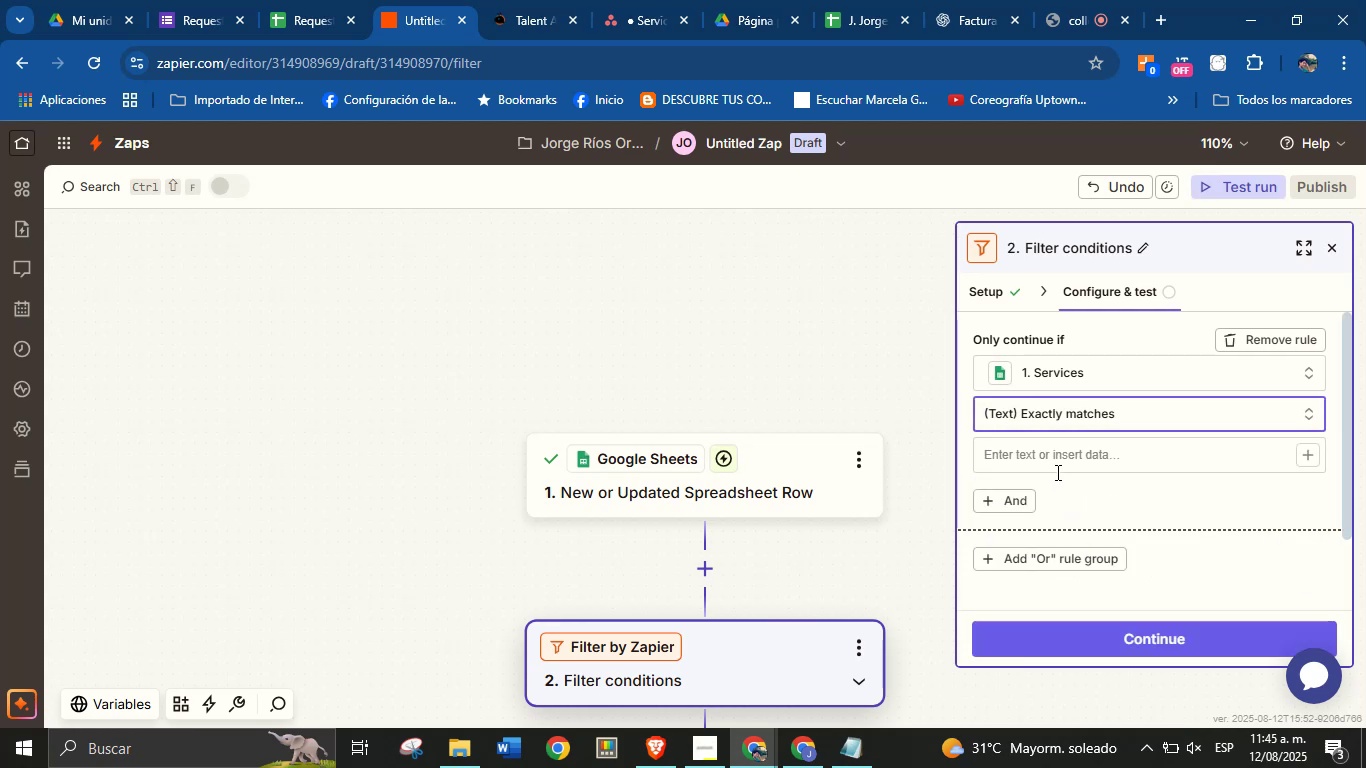 
left_click([1058, 462])
 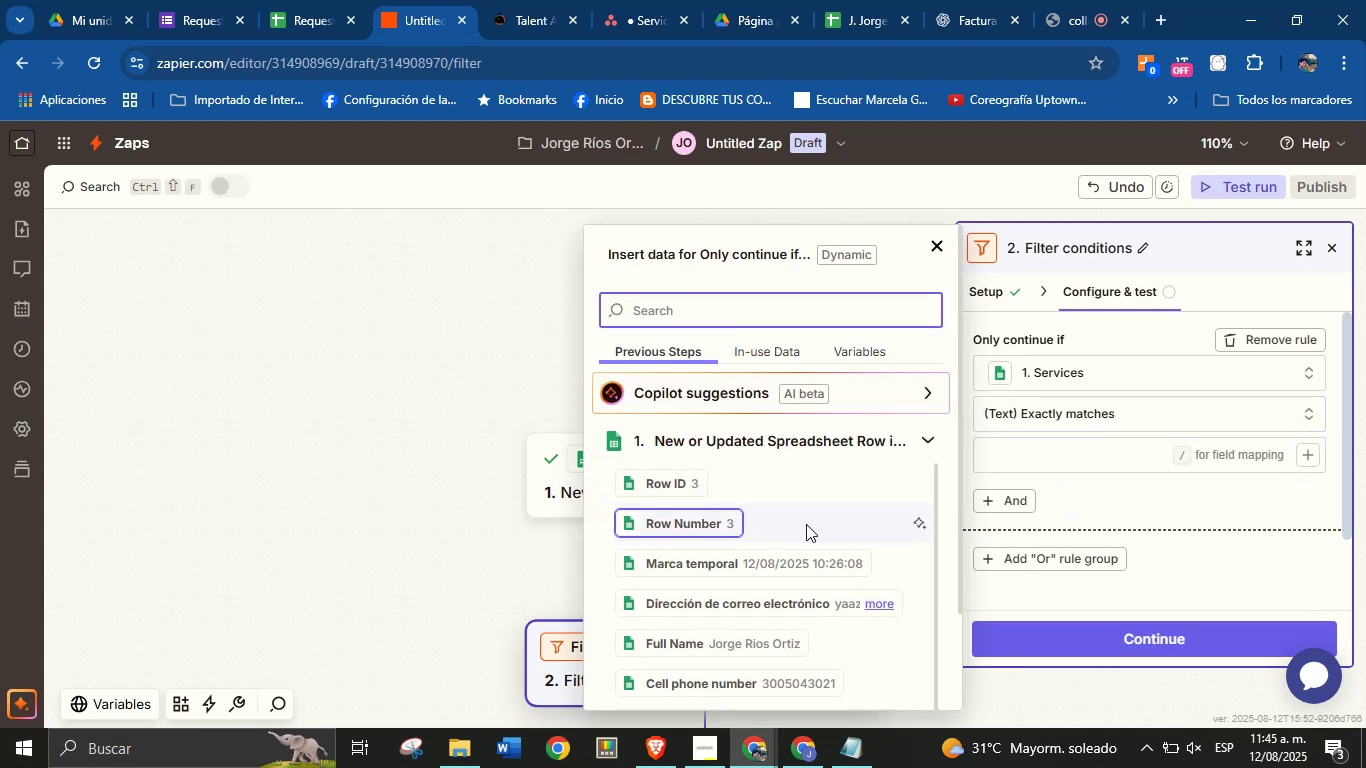 
scroll: coordinate [772, 591], scroll_direction: down, amount: 3.0
 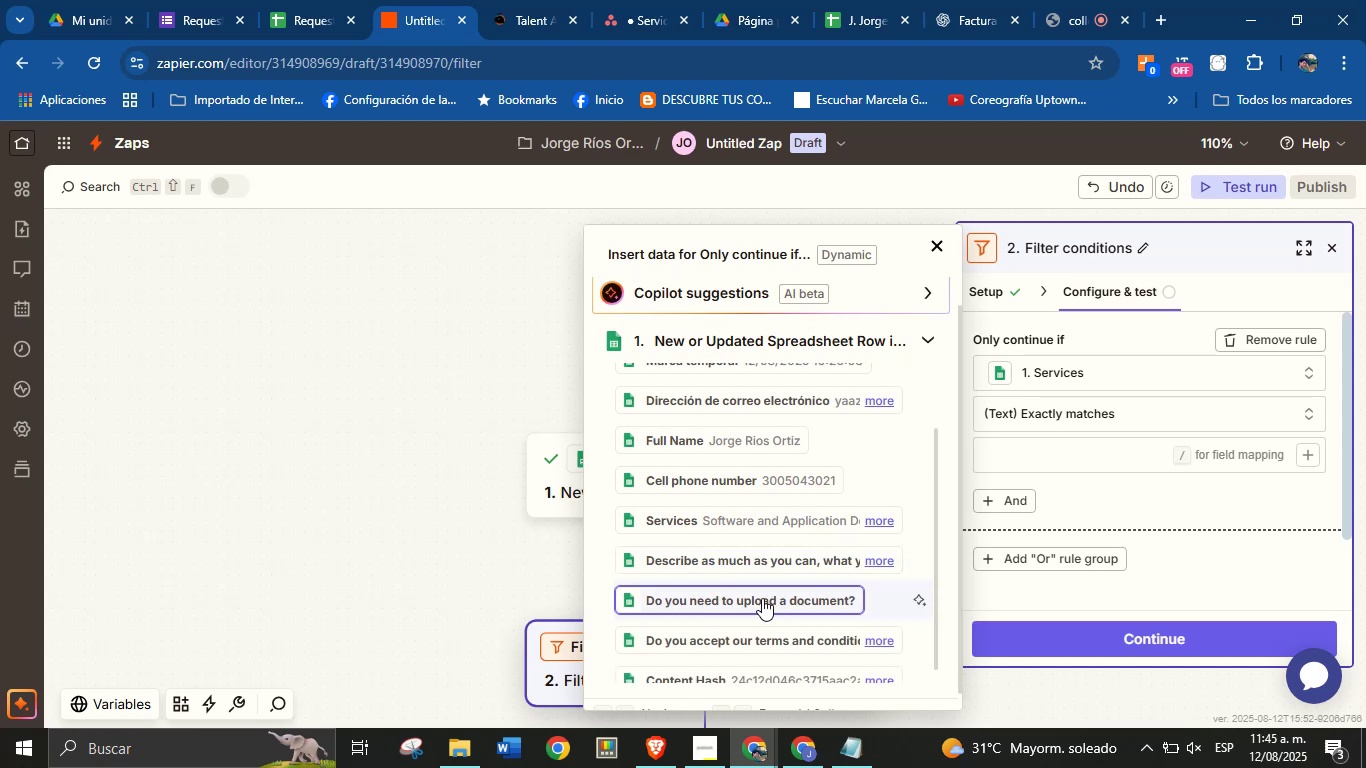 
scroll: coordinate [753, 528], scroll_direction: up, amount: 1.0
 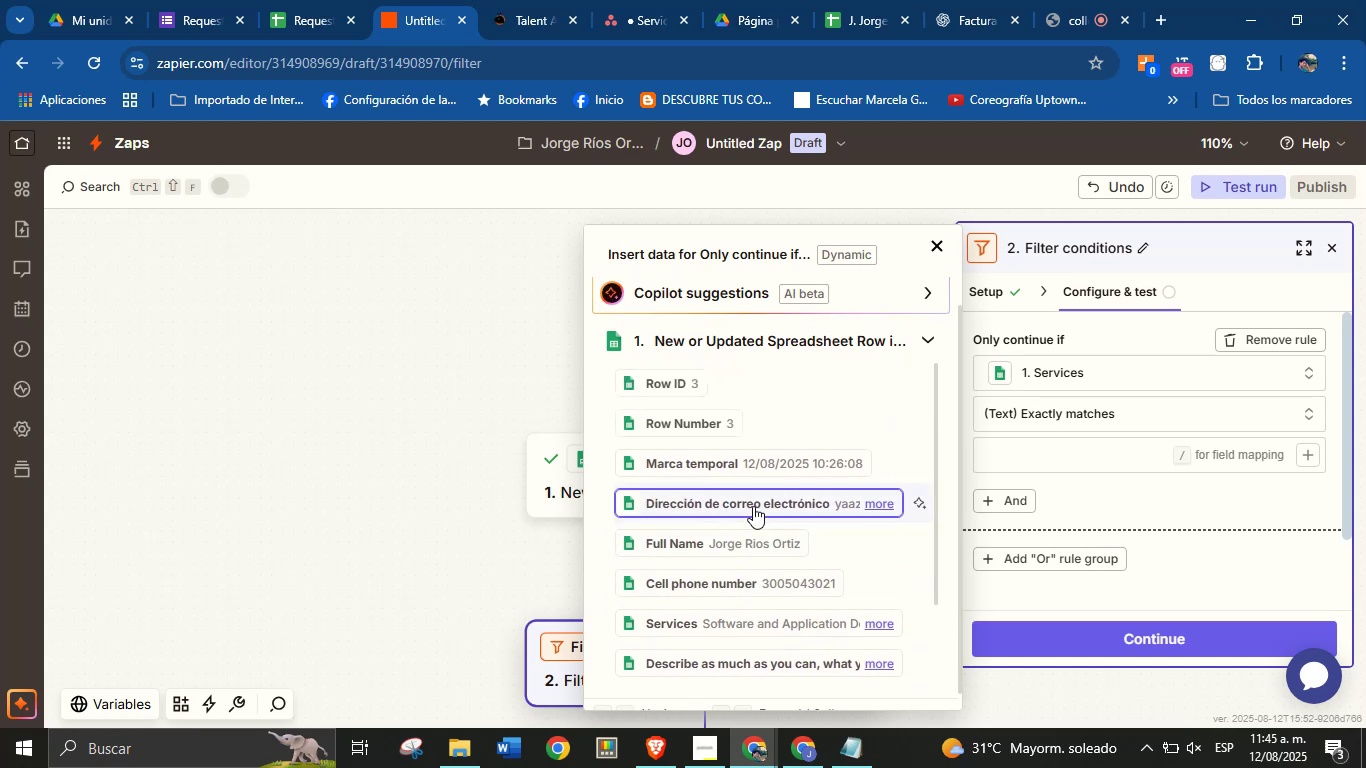 
scroll: coordinate [776, 519], scroll_direction: down, amount: 6.0
 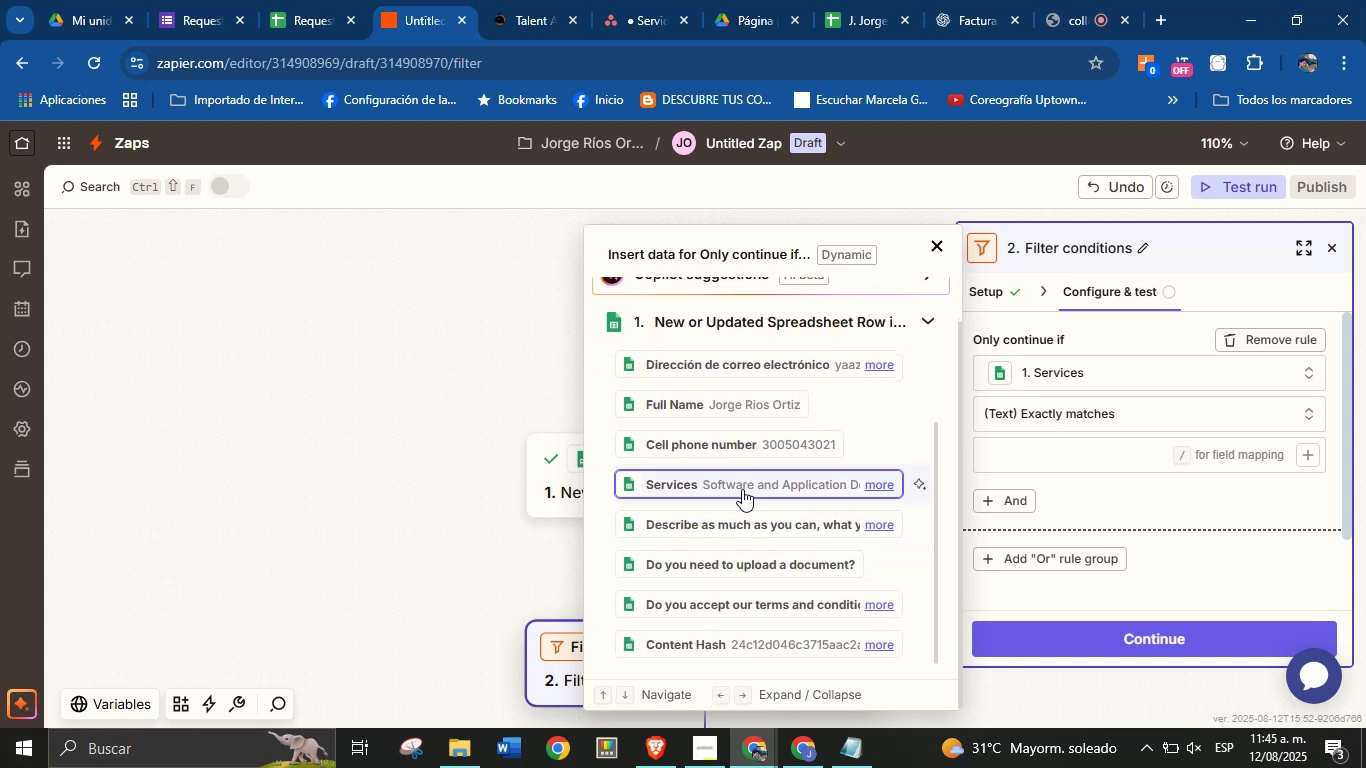 
scroll: coordinate [742, 484], scroll_direction: up, amount: 2.0
 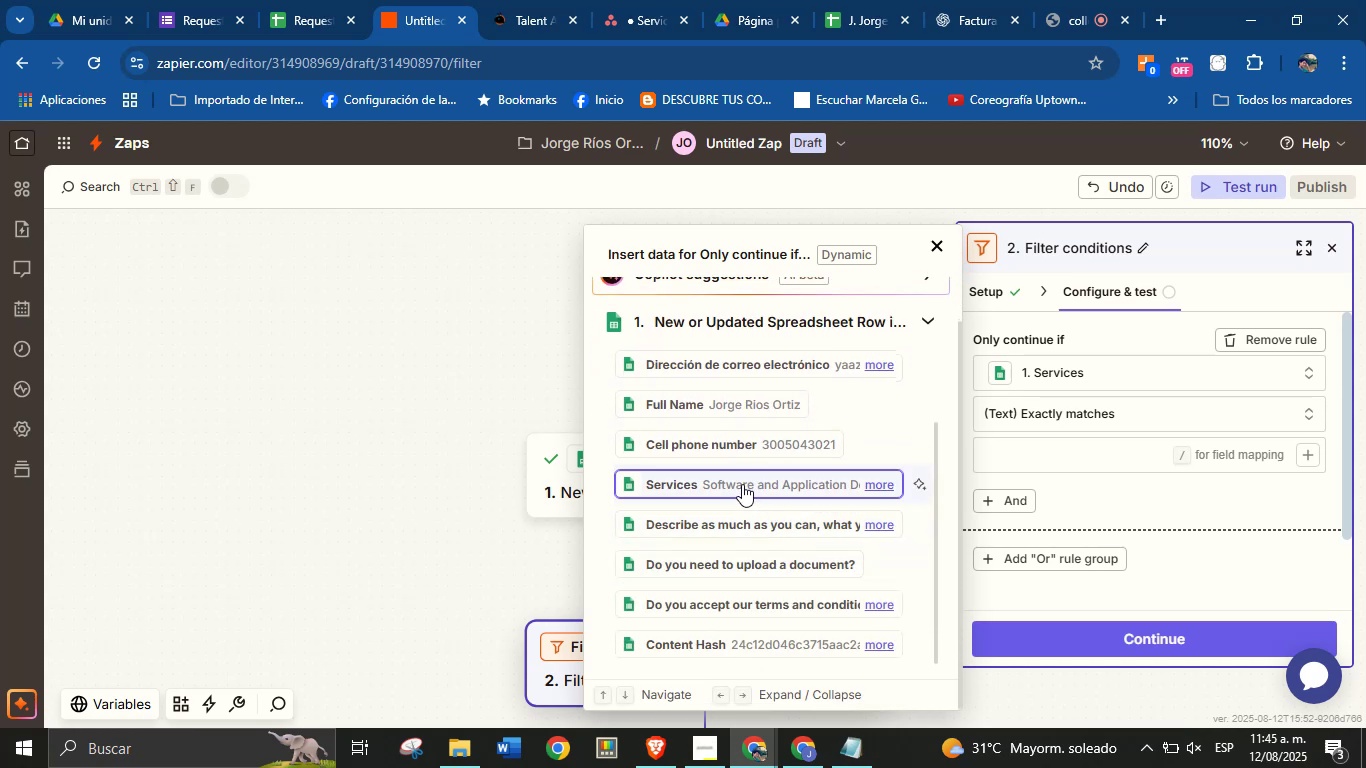 
left_click([742, 484])
 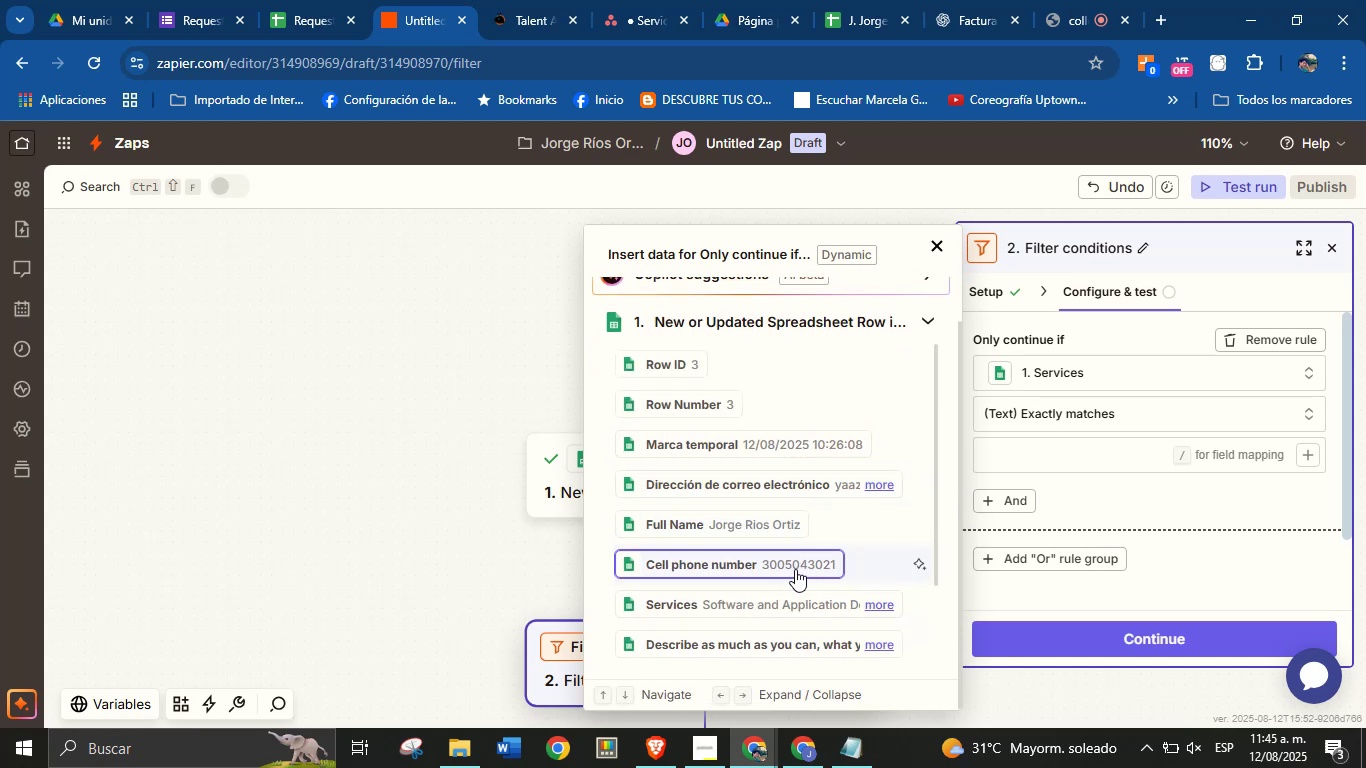 
left_click([771, 609])
 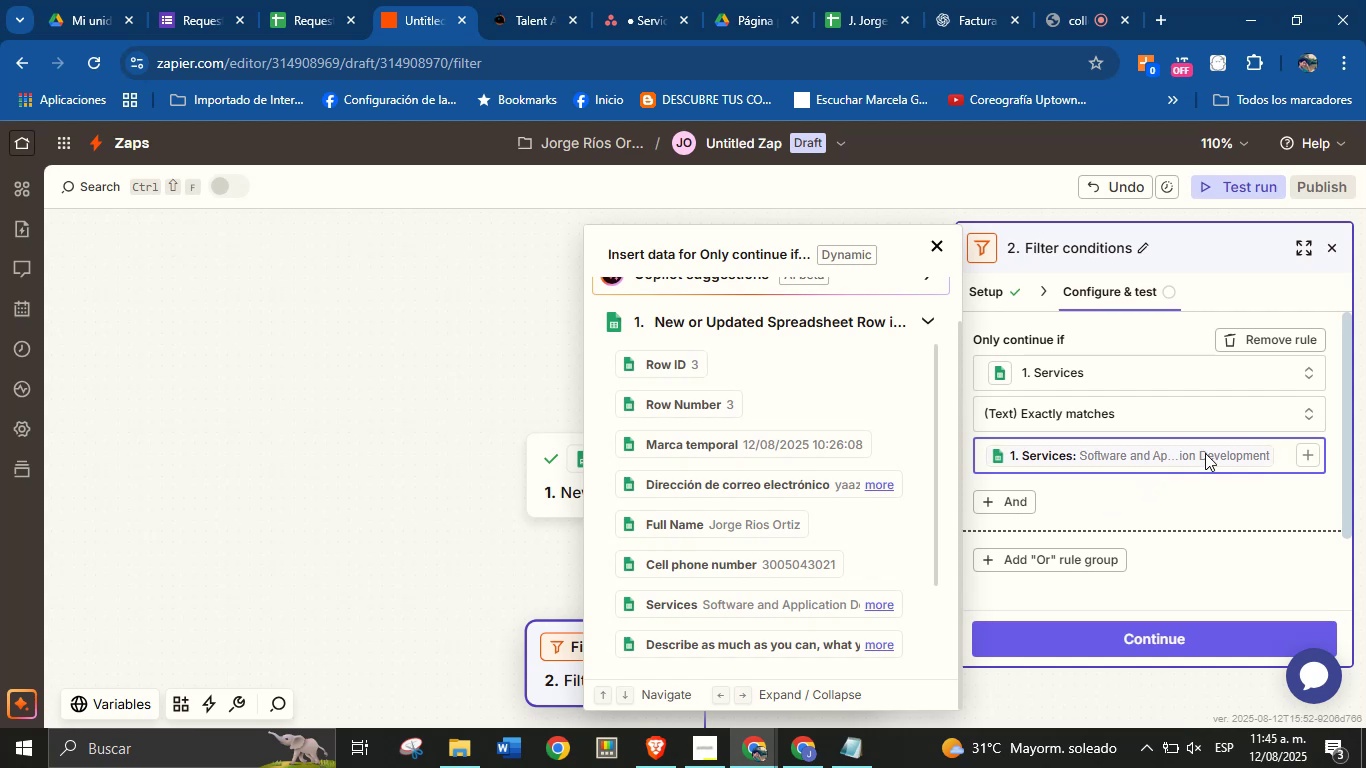 
left_click([1113, 449])
 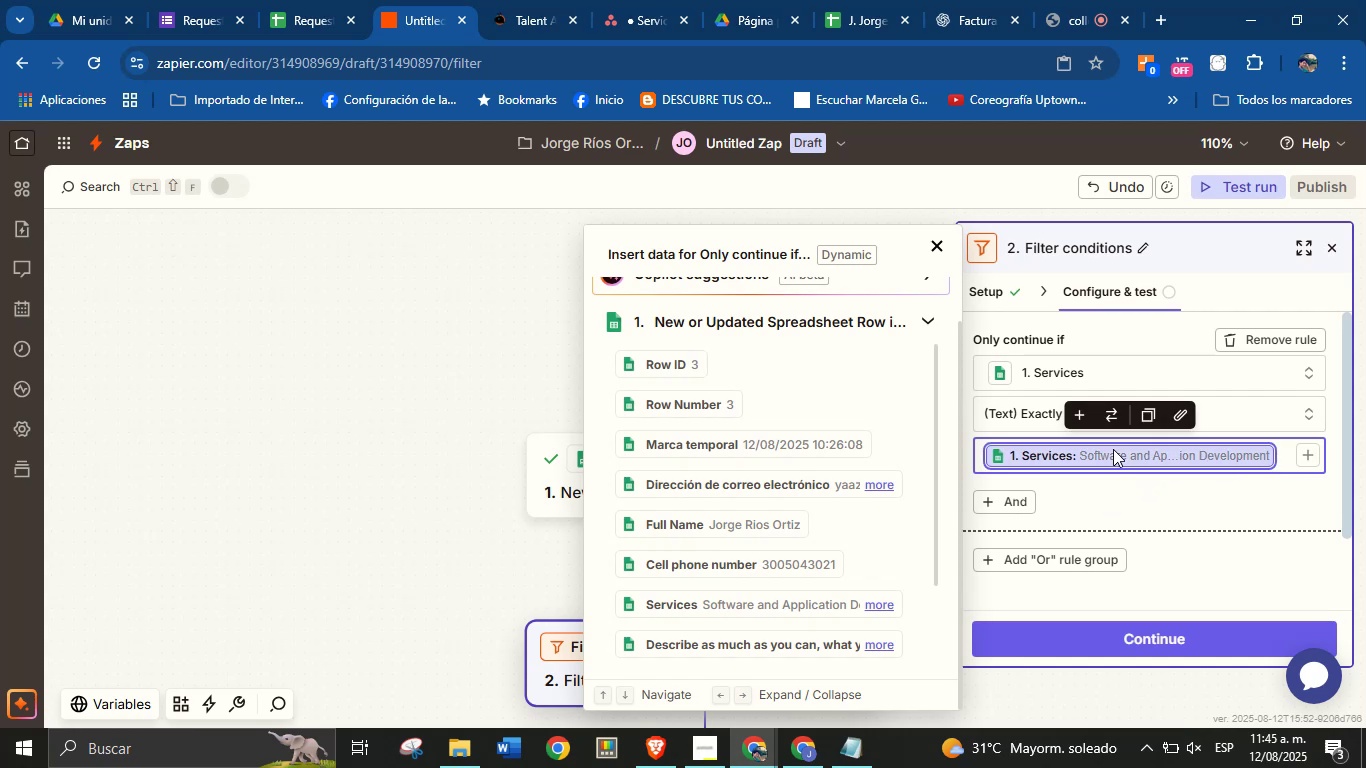 
key(Backspace)
 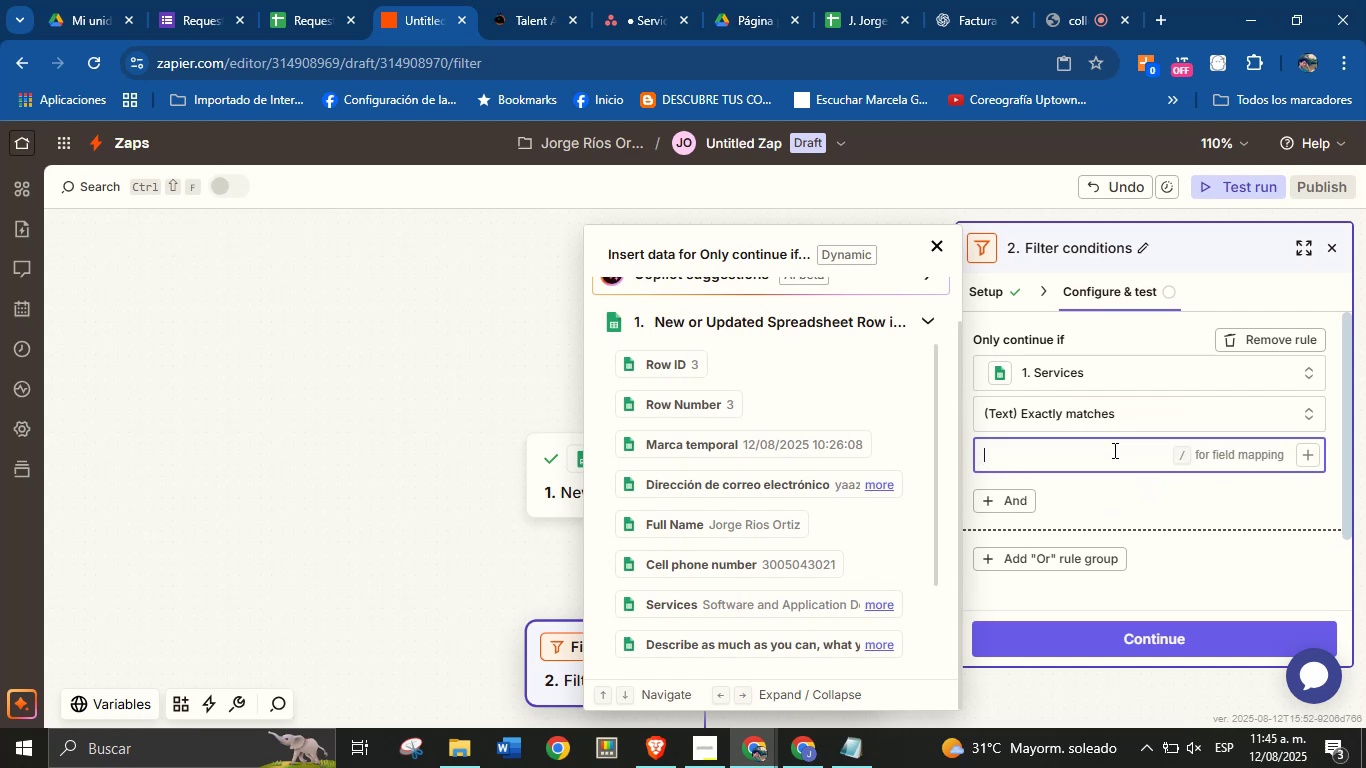 
left_click([1113, 450])
 